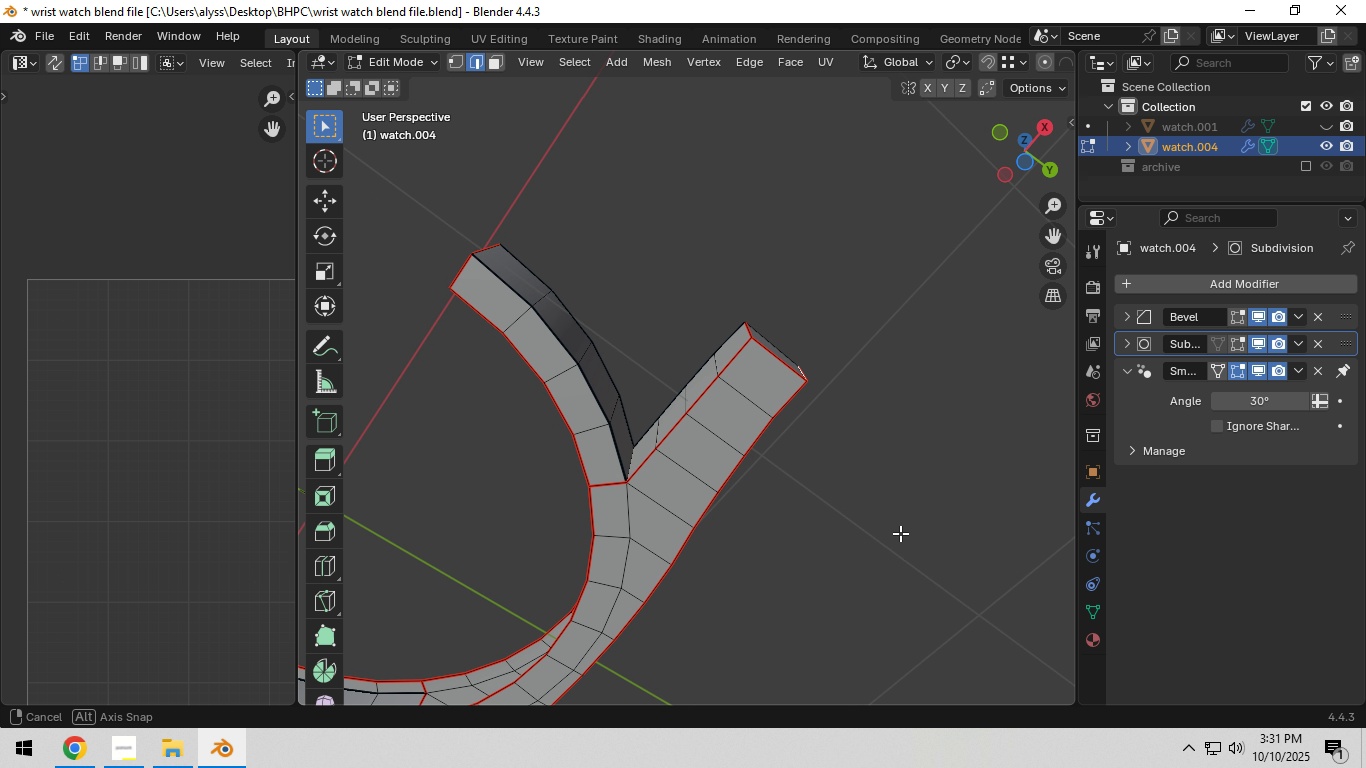 
scroll: coordinate [768, 549], scroll_direction: up, amount: 4.0
 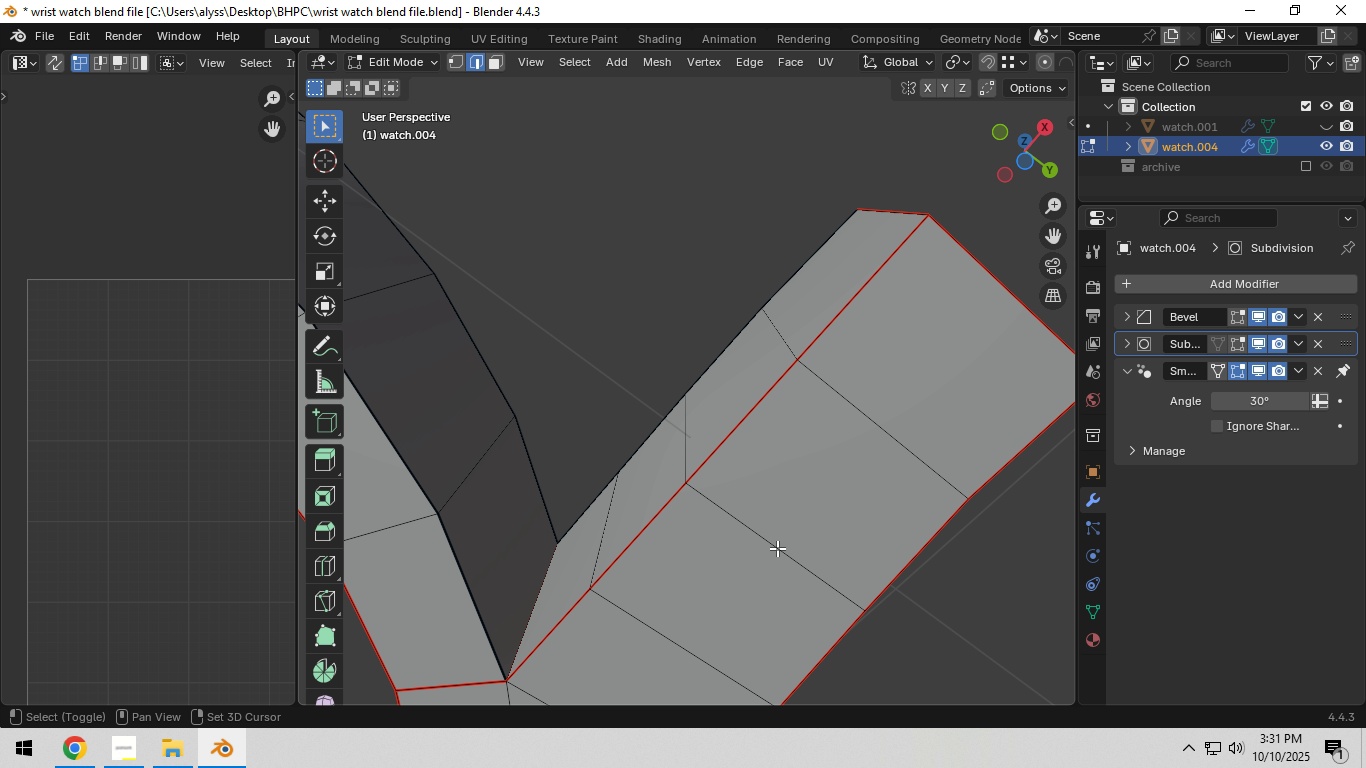 
hold_key(key=ShiftLeft, duration=0.39)
 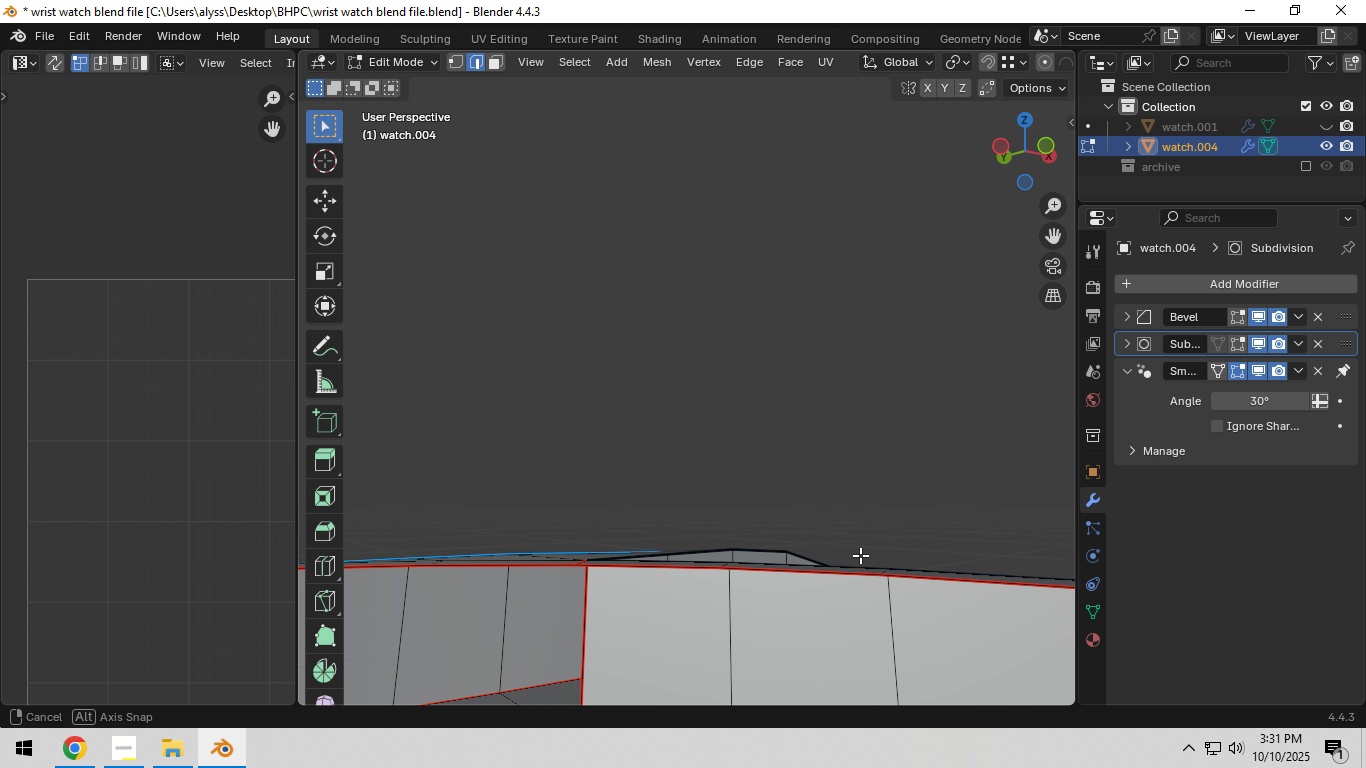 
scroll: coordinate [697, 546], scroll_direction: up, amount: 3.0
 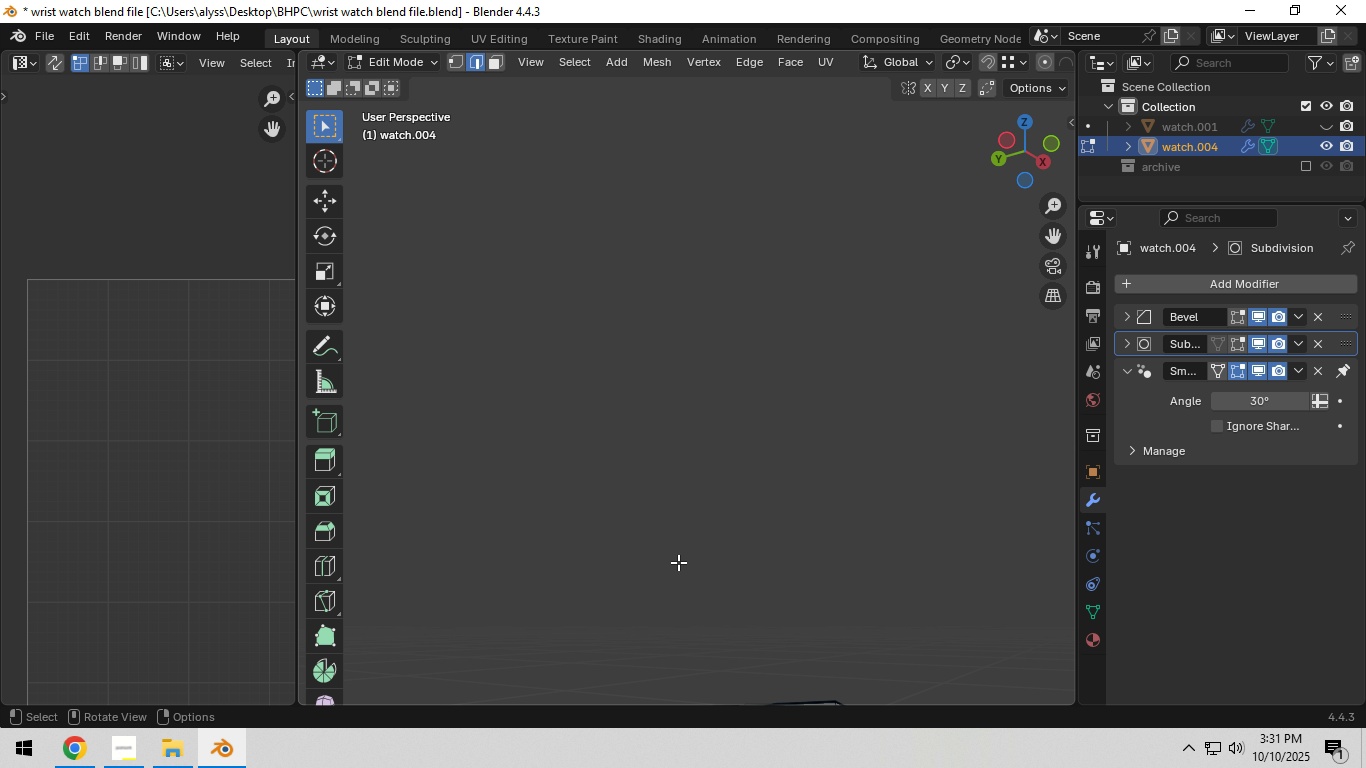 
hold_key(key=ShiftLeft, duration=0.74)
 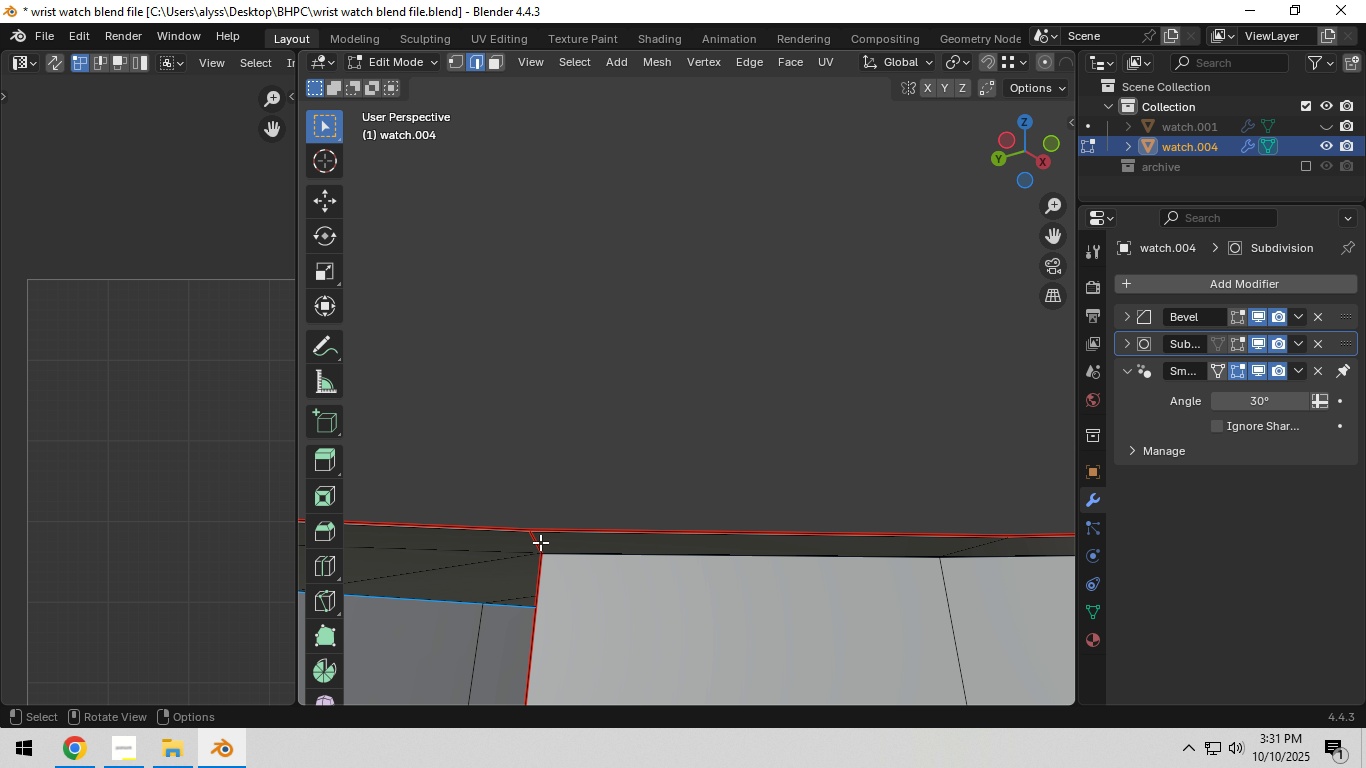 
key(1)
 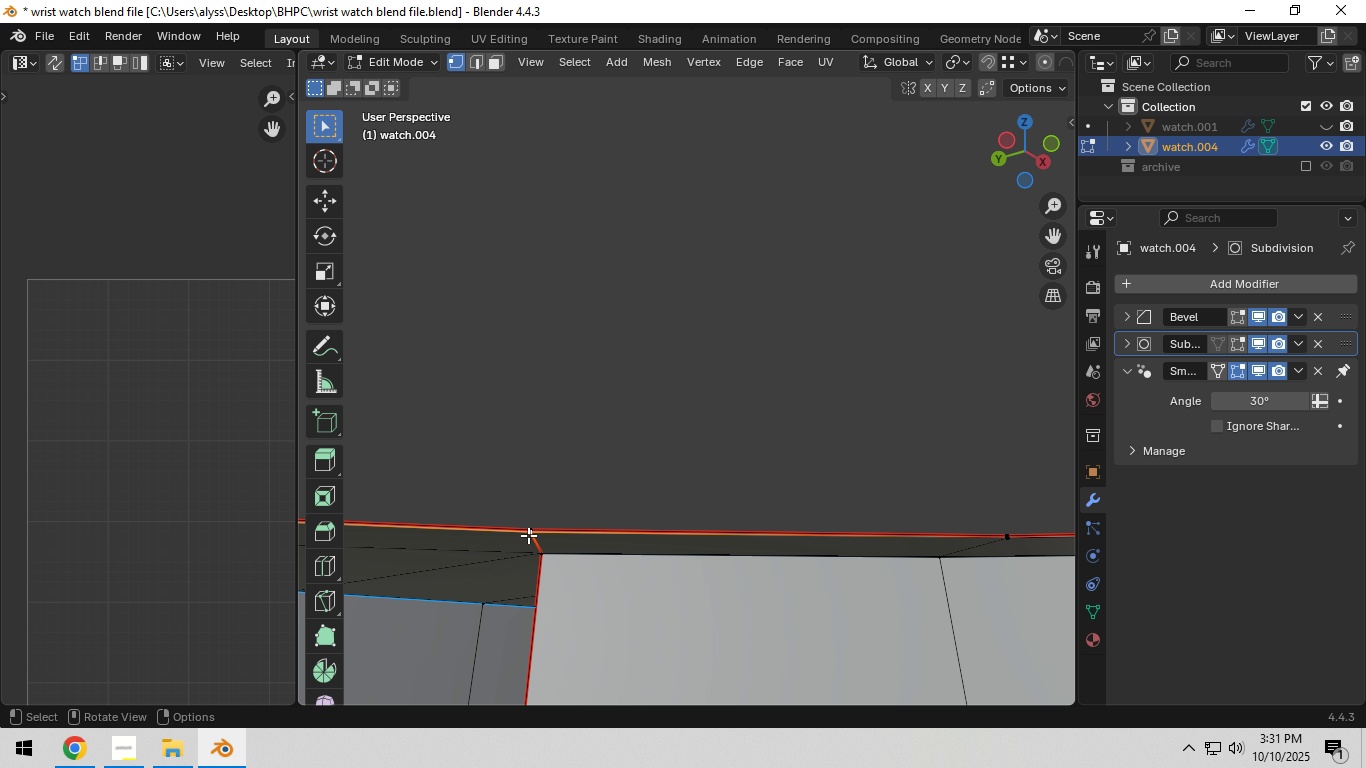 
left_click([528, 535])
 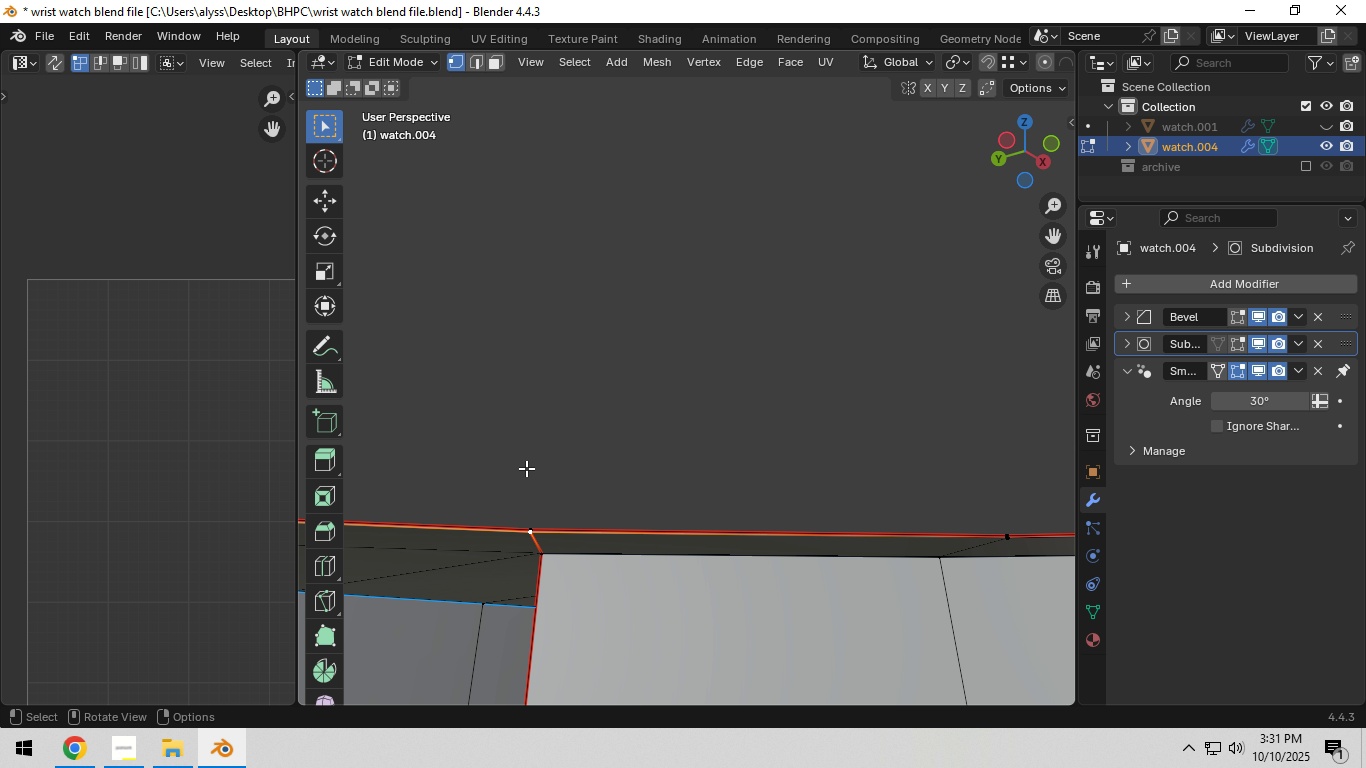 
key(Backquote)
 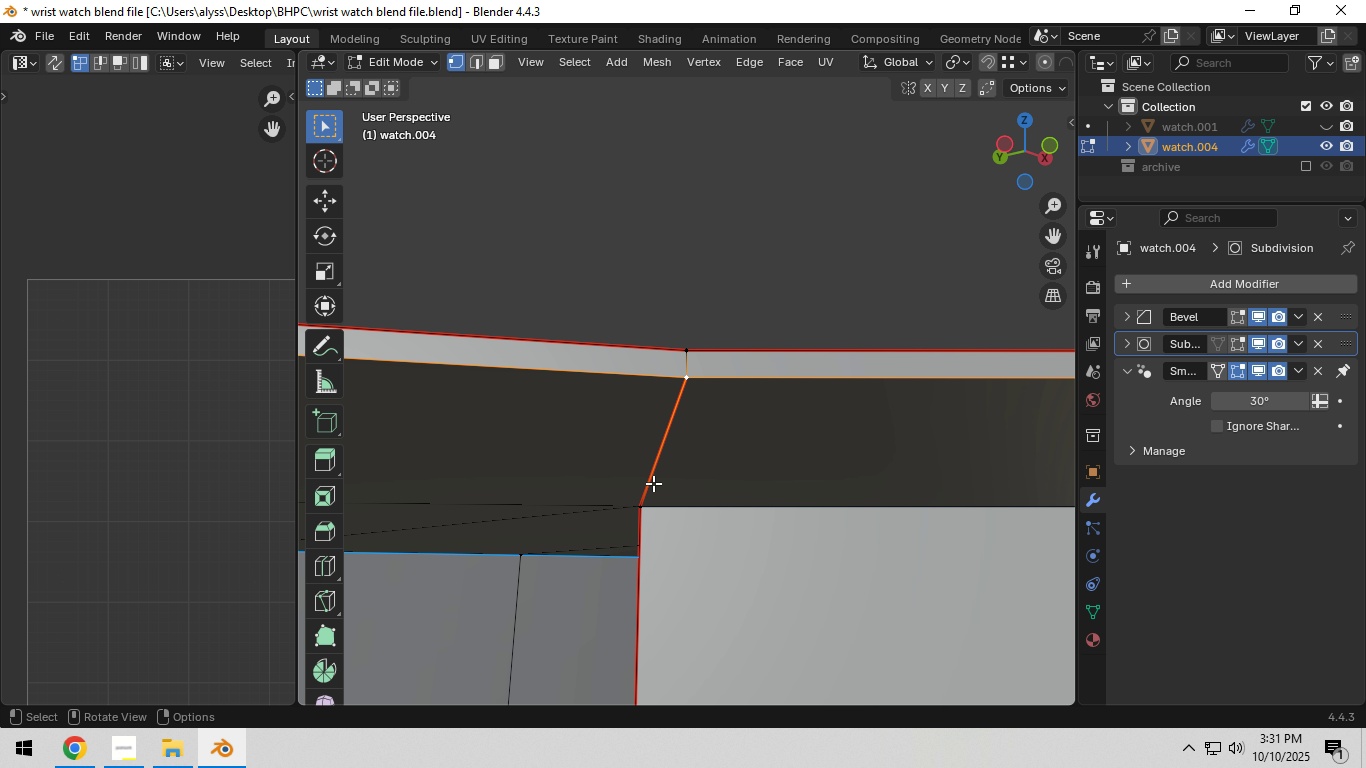 
left_click([732, 235])
 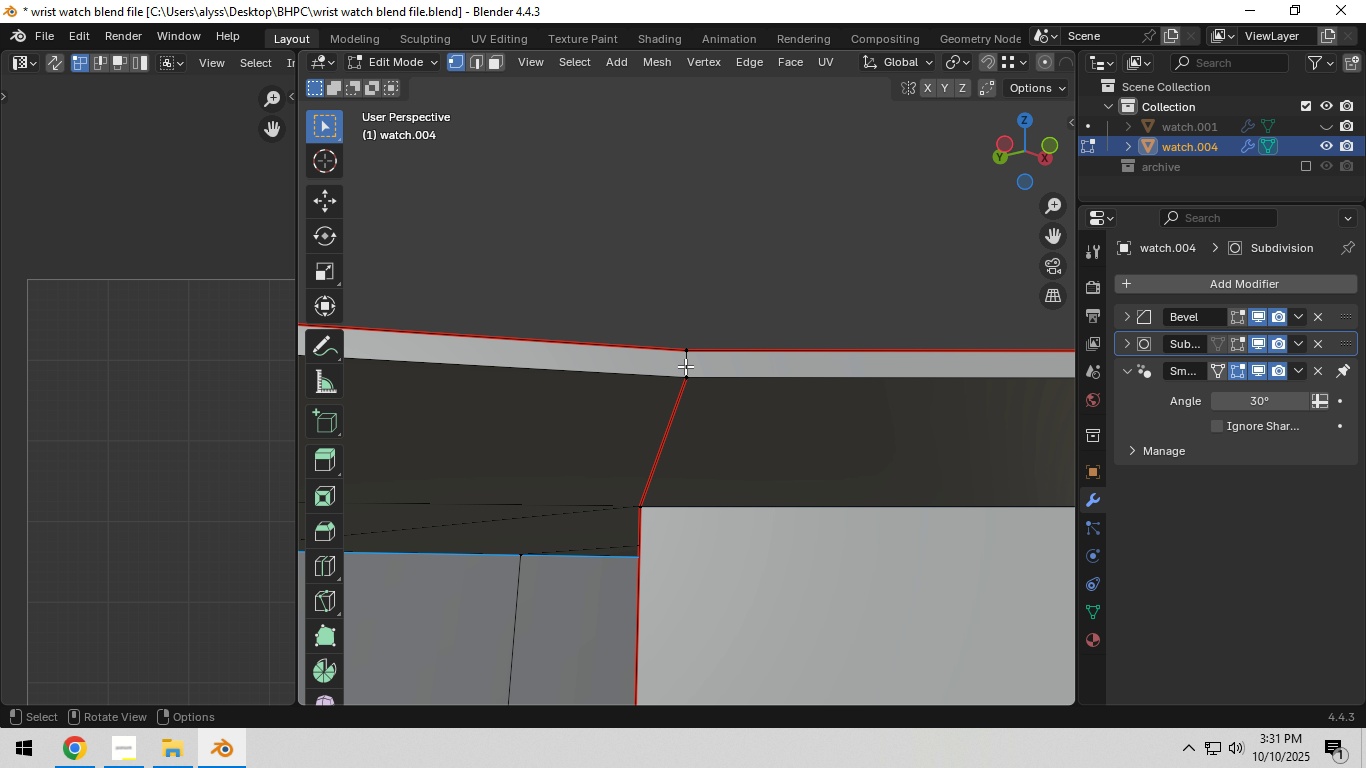 
key(3)
 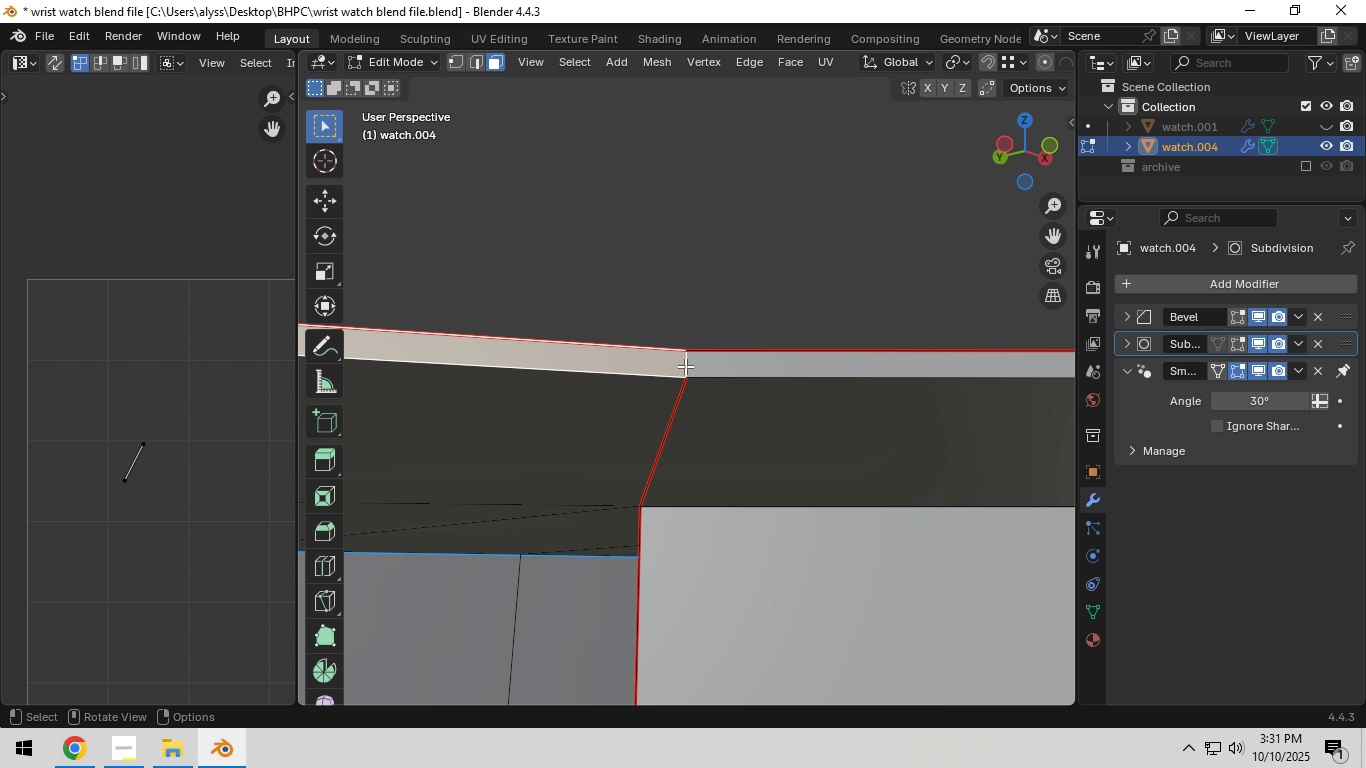 
left_click([685, 366])
 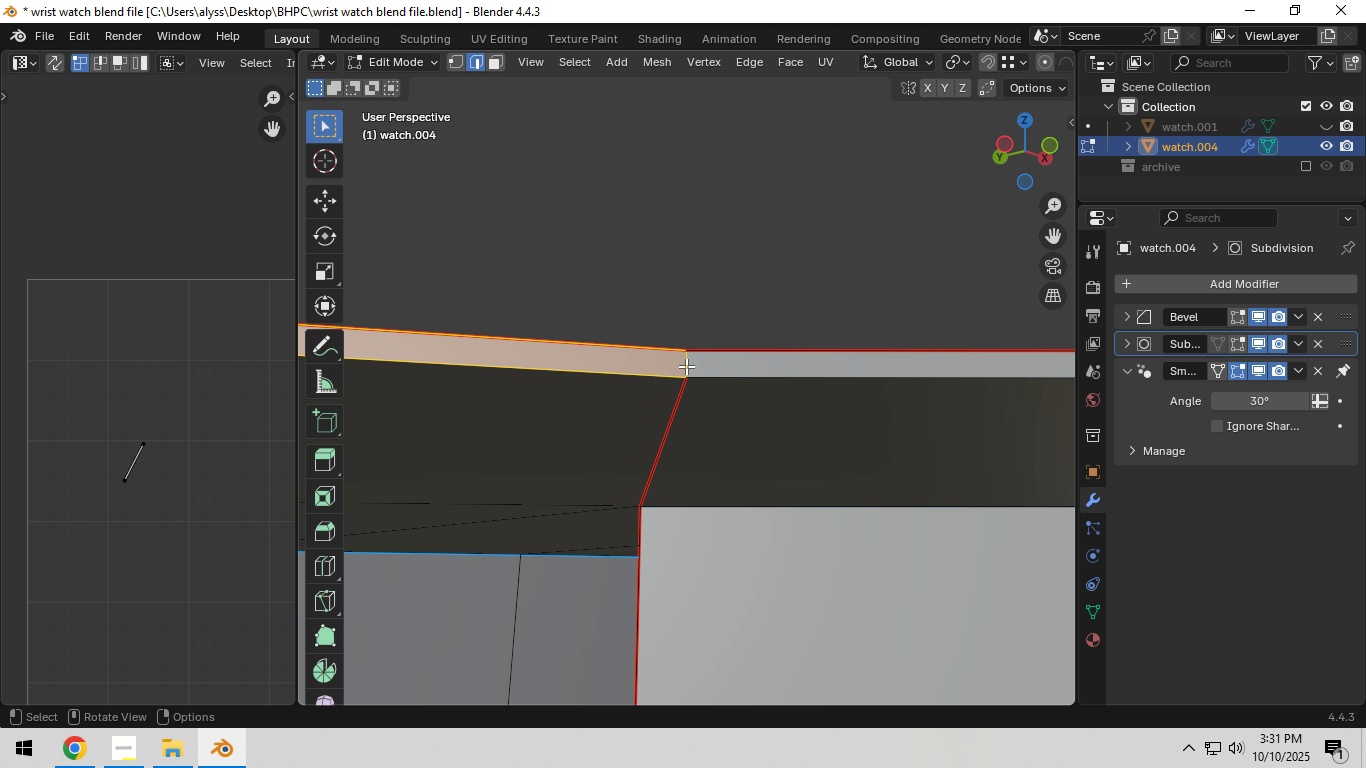 
key(2)
 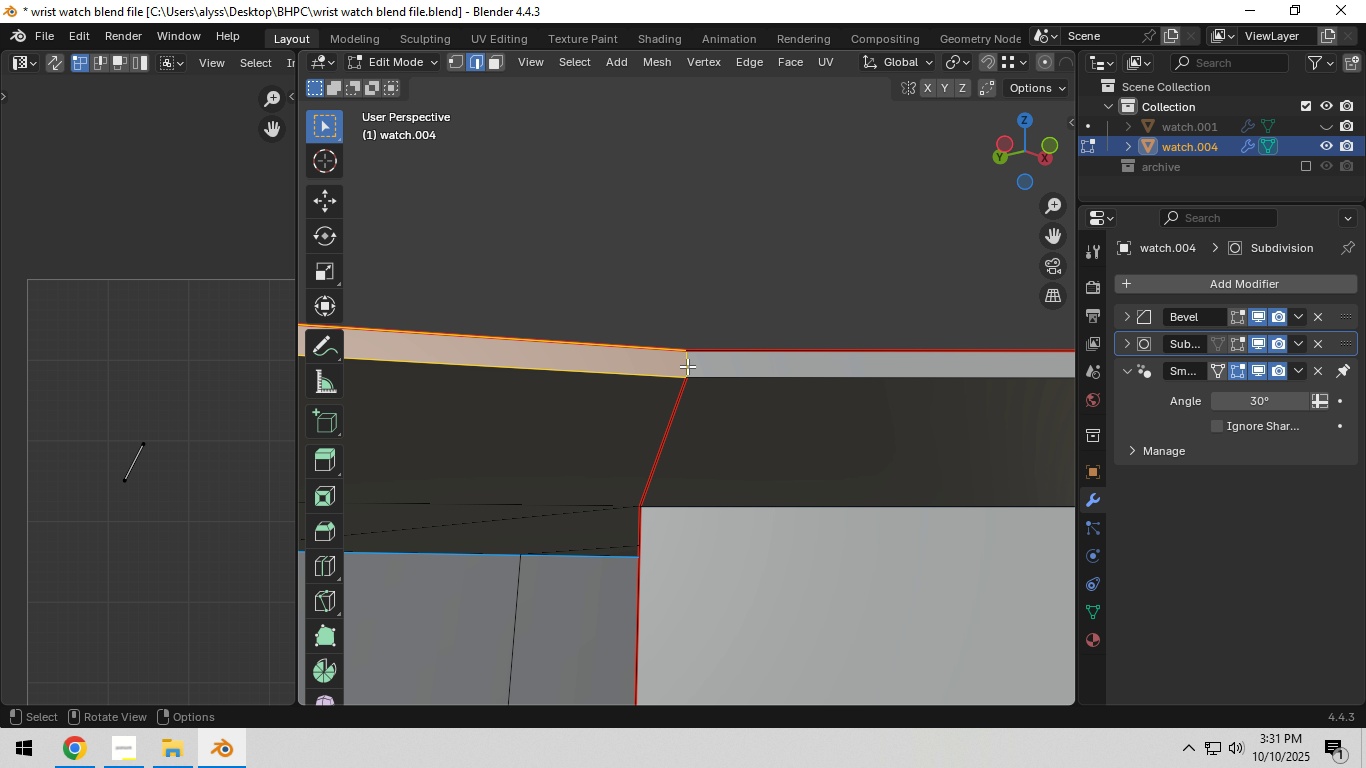 
left_click([686, 366])
 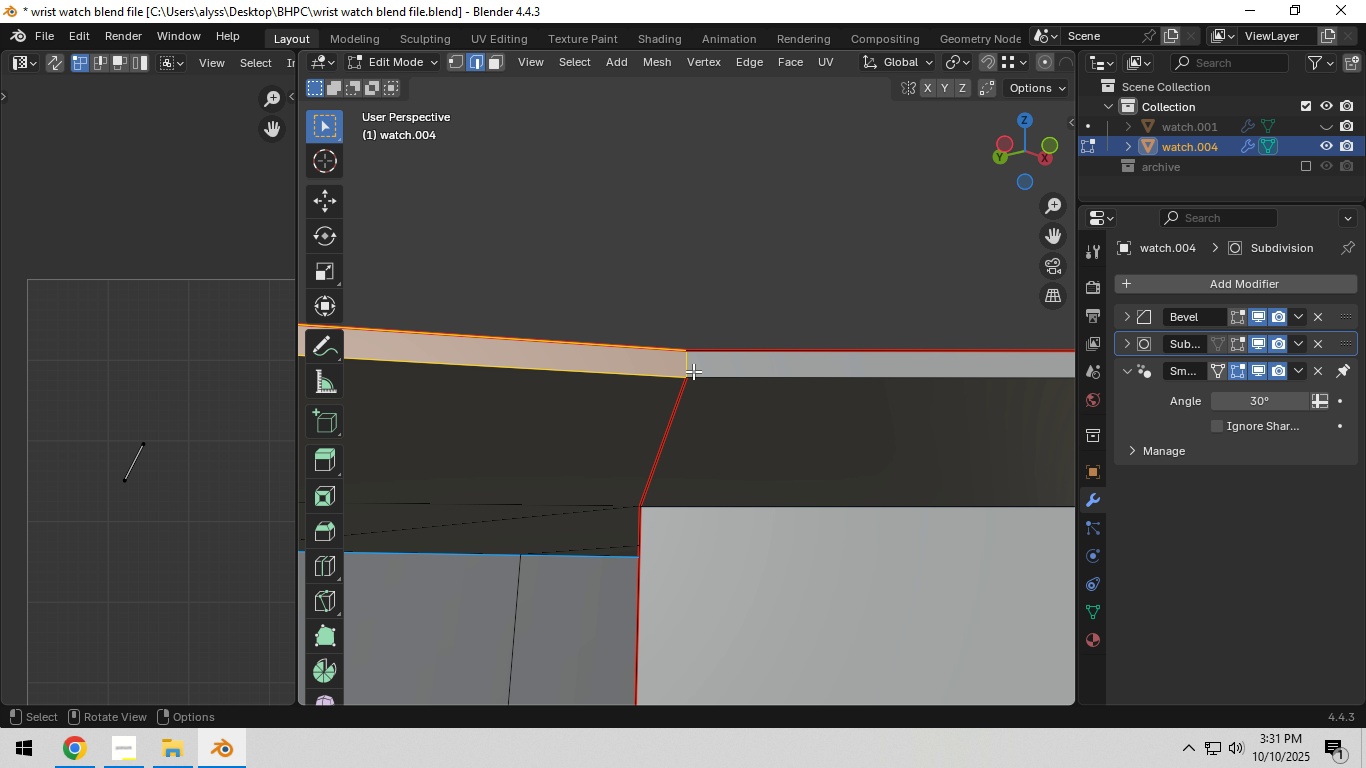 
key(Control+E)
 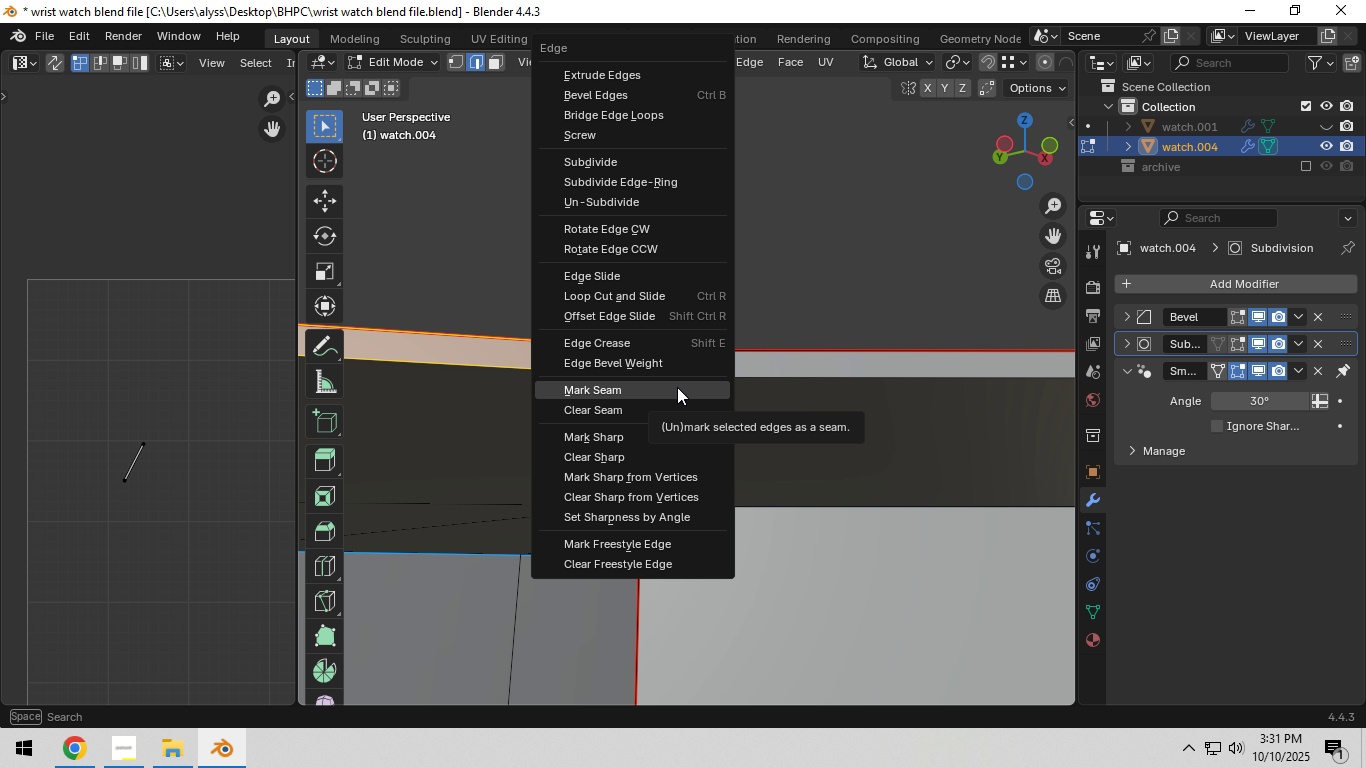 
left_click([677, 387])
 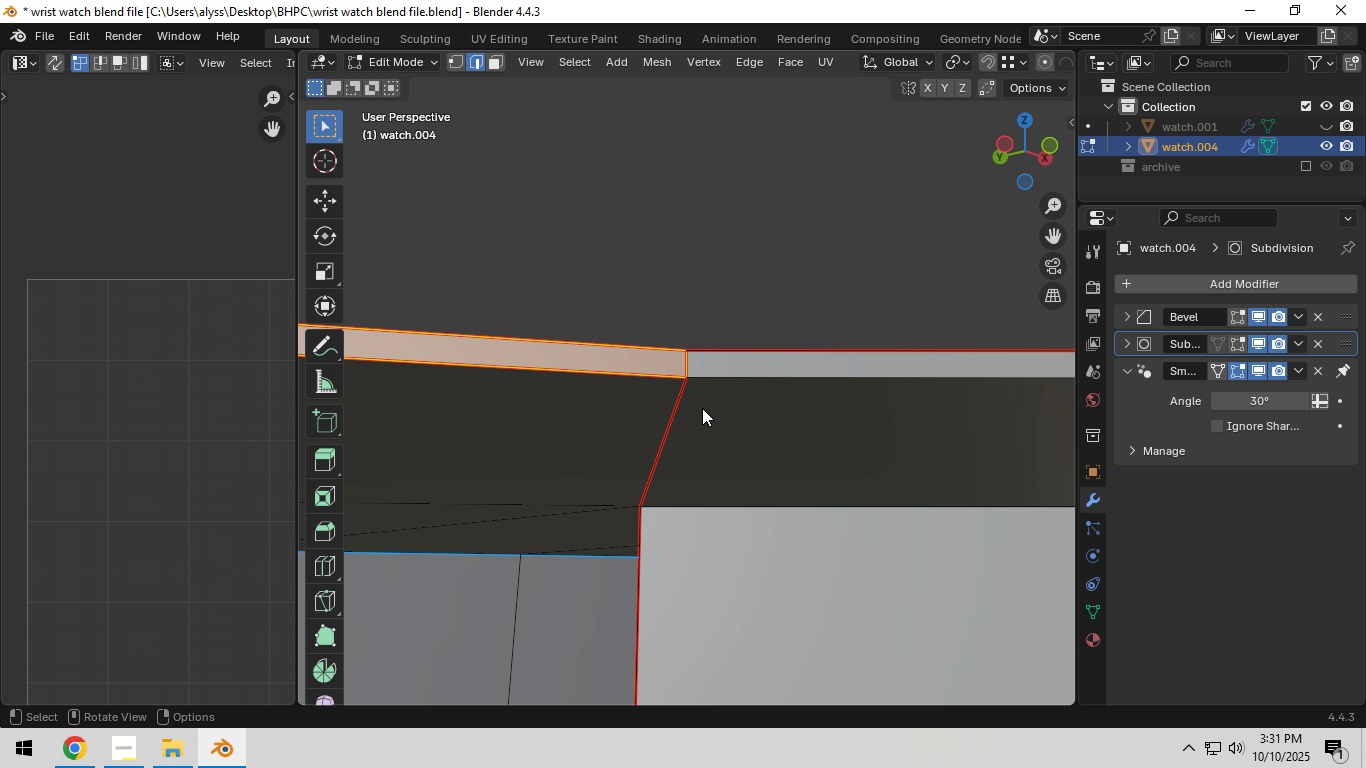 
type(za)
 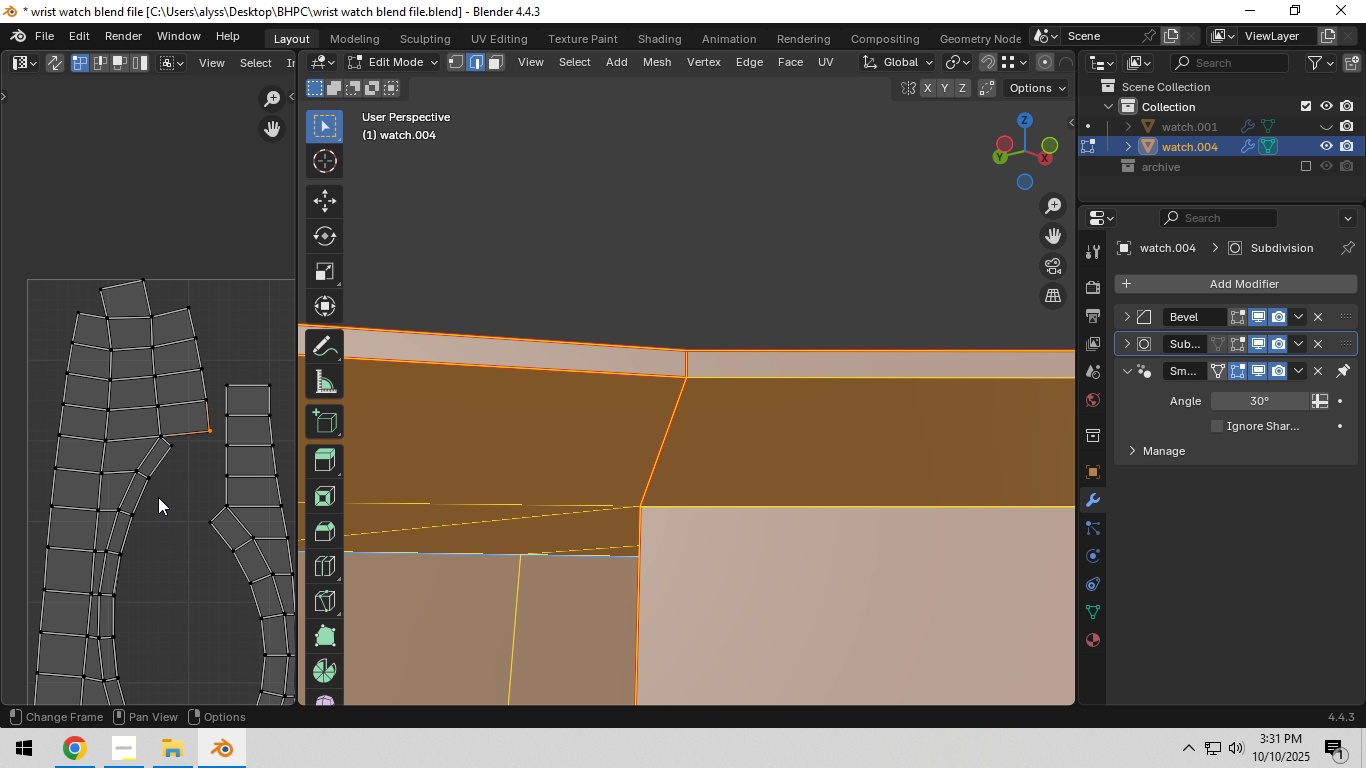 
scroll: coordinate [646, 469], scroll_direction: down, amount: 34.0
 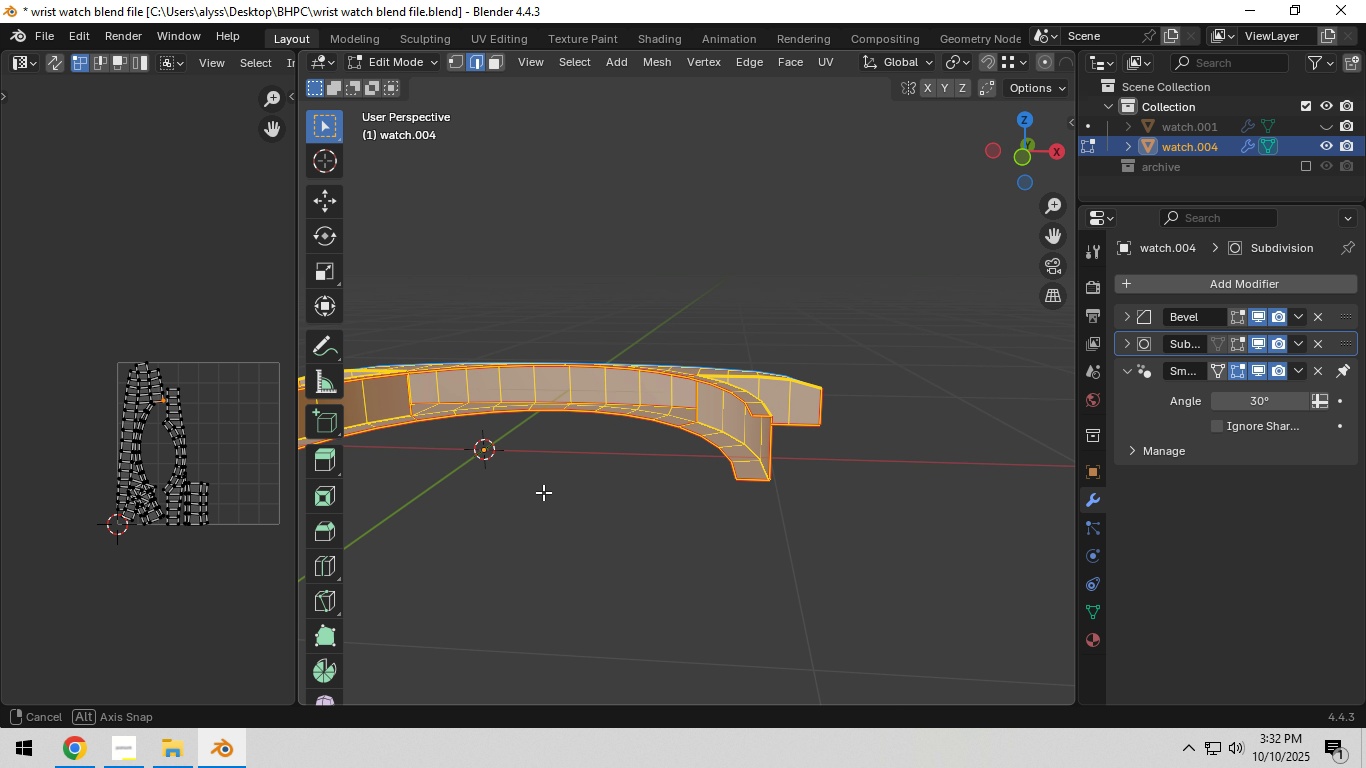 
hold_key(key=ShiftLeft, duration=0.54)
 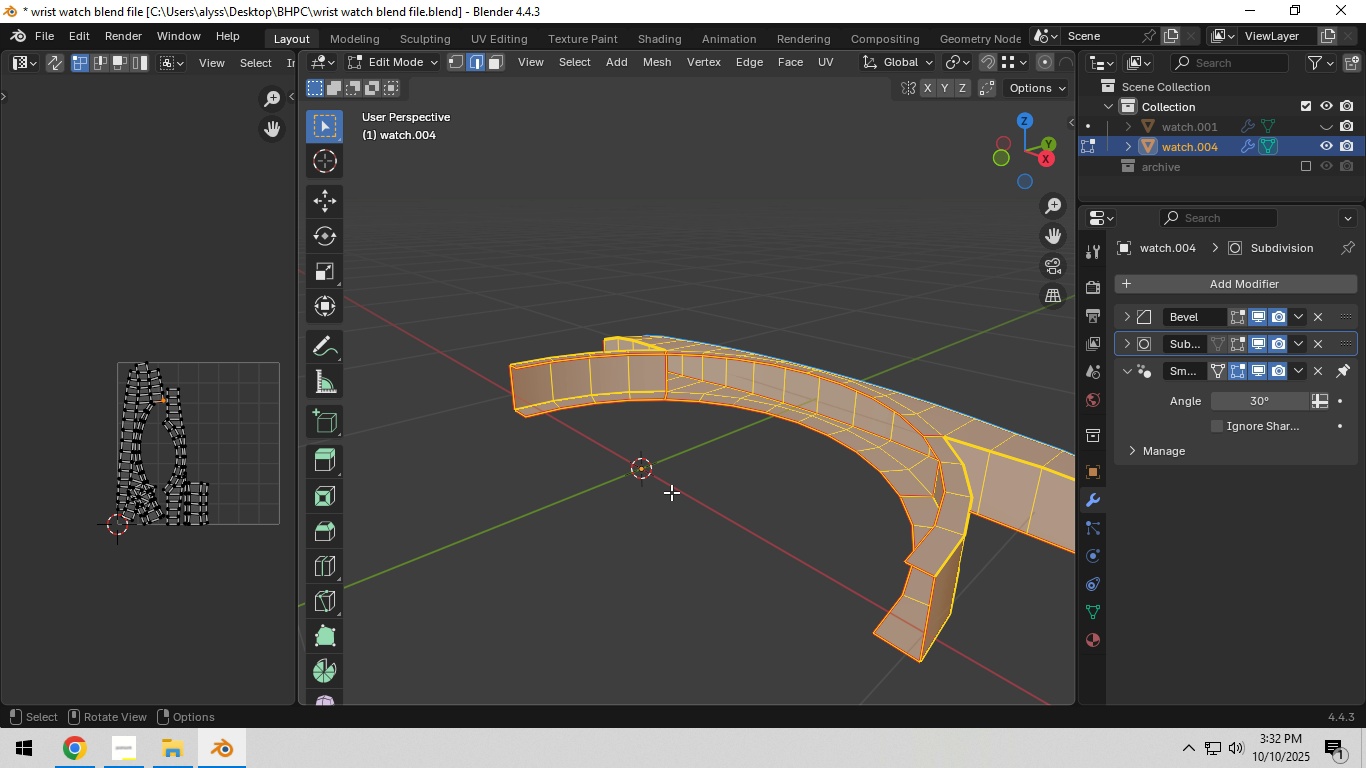 
scroll: coordinate [671, 490], scroll_direction: up, amount: 10.0
 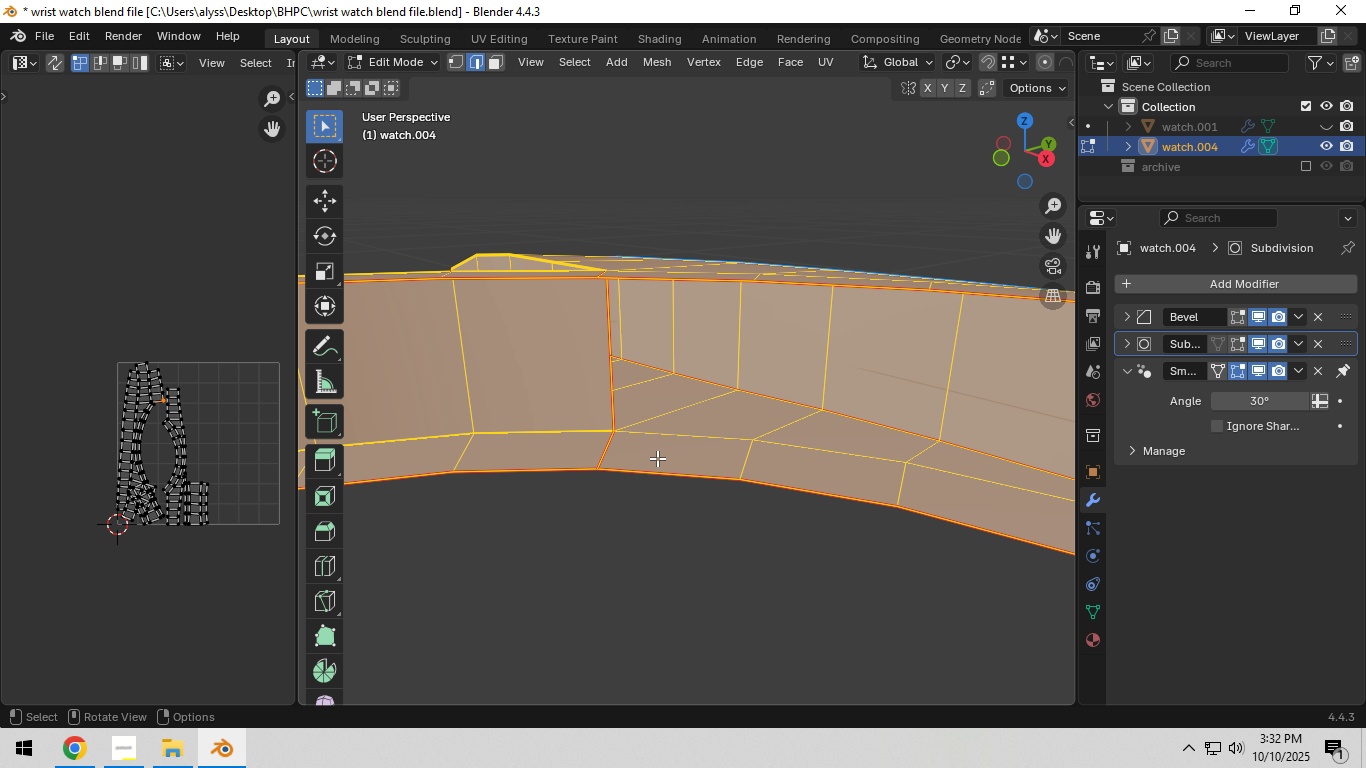 
hold_key(key=ShiftLeft, duration=0.64)
 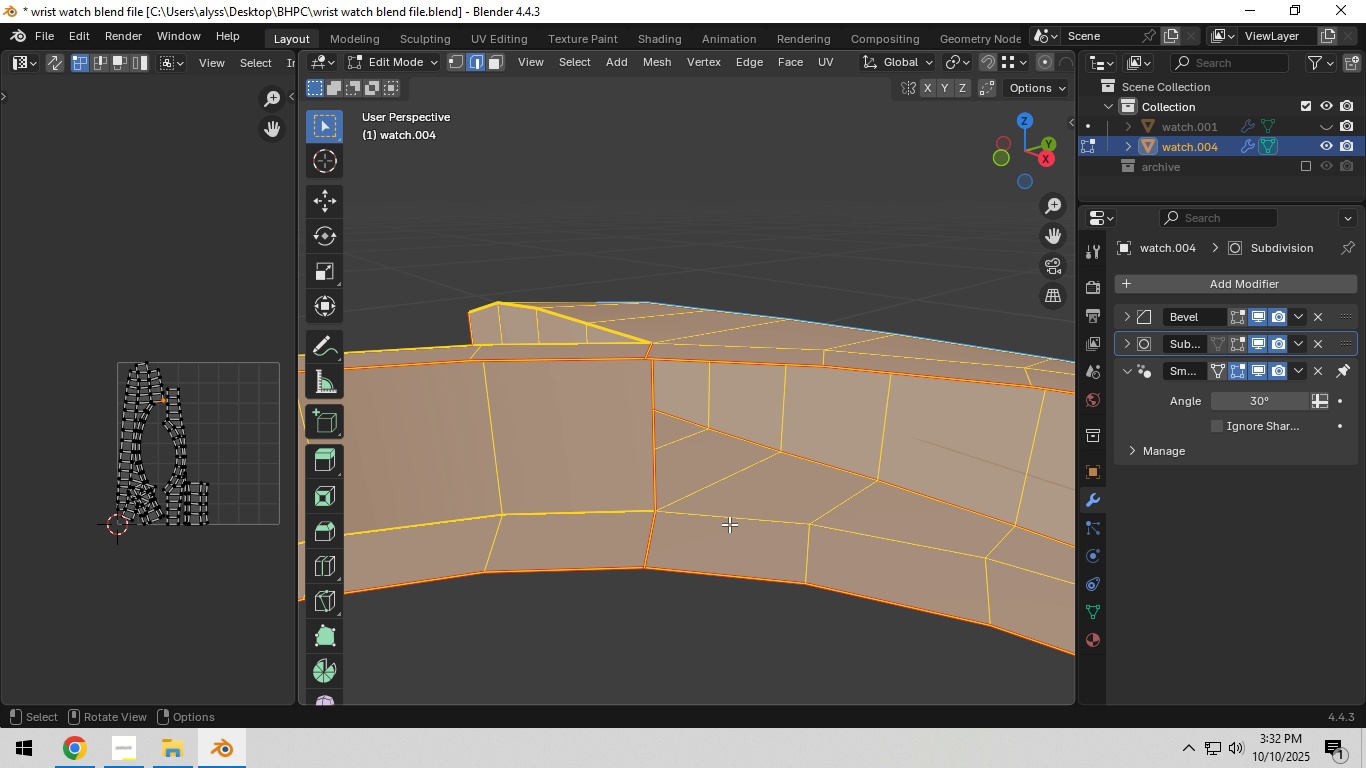 
scroll: coordinate [726, 524], scroll_direction: up, amount: 6.0
 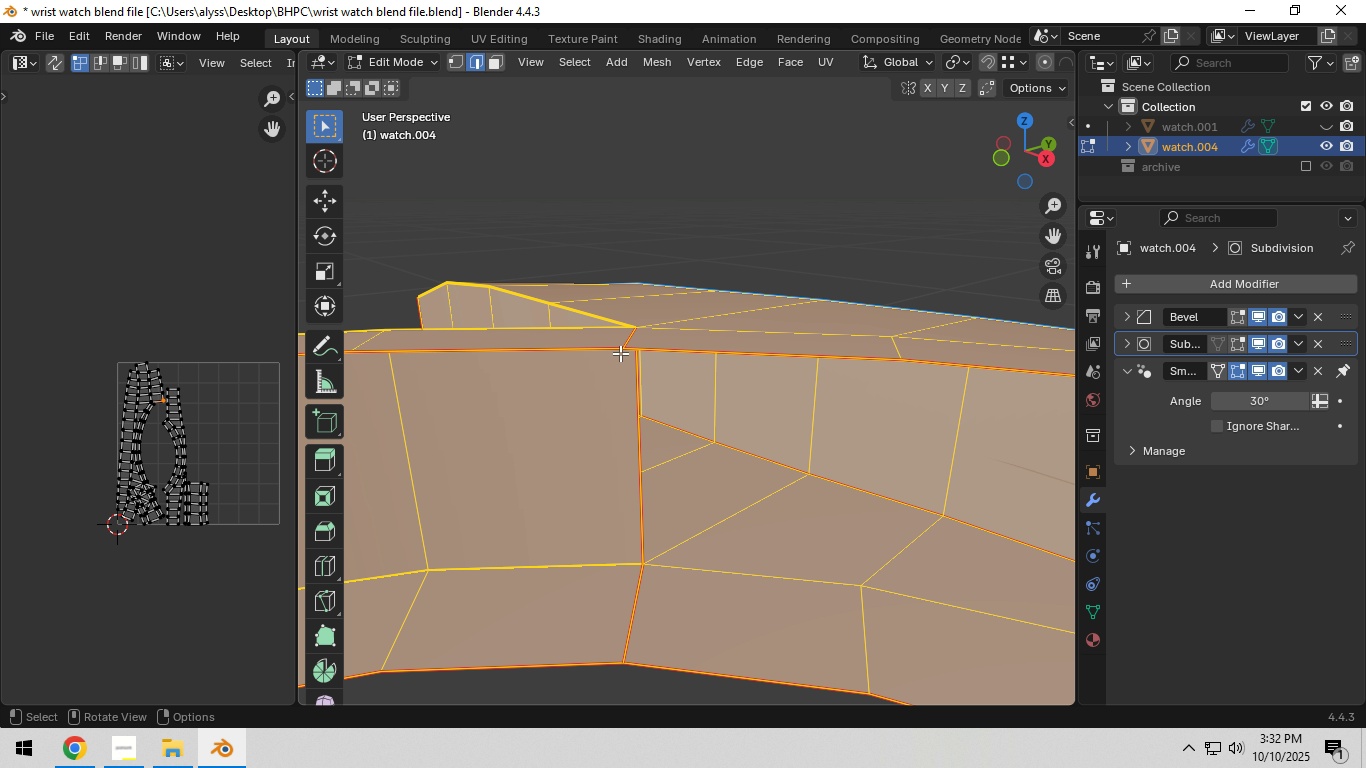 
left_click([620, 350])
 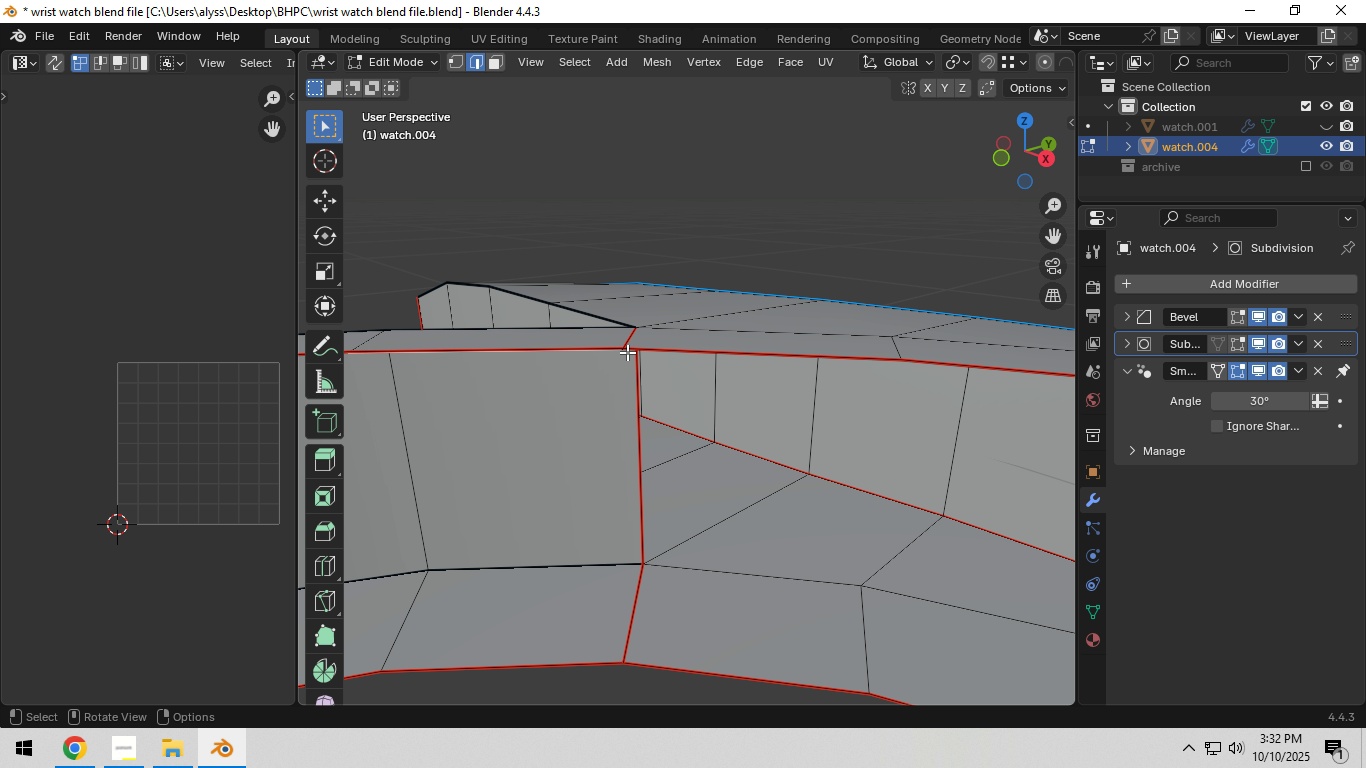 
key(1)
 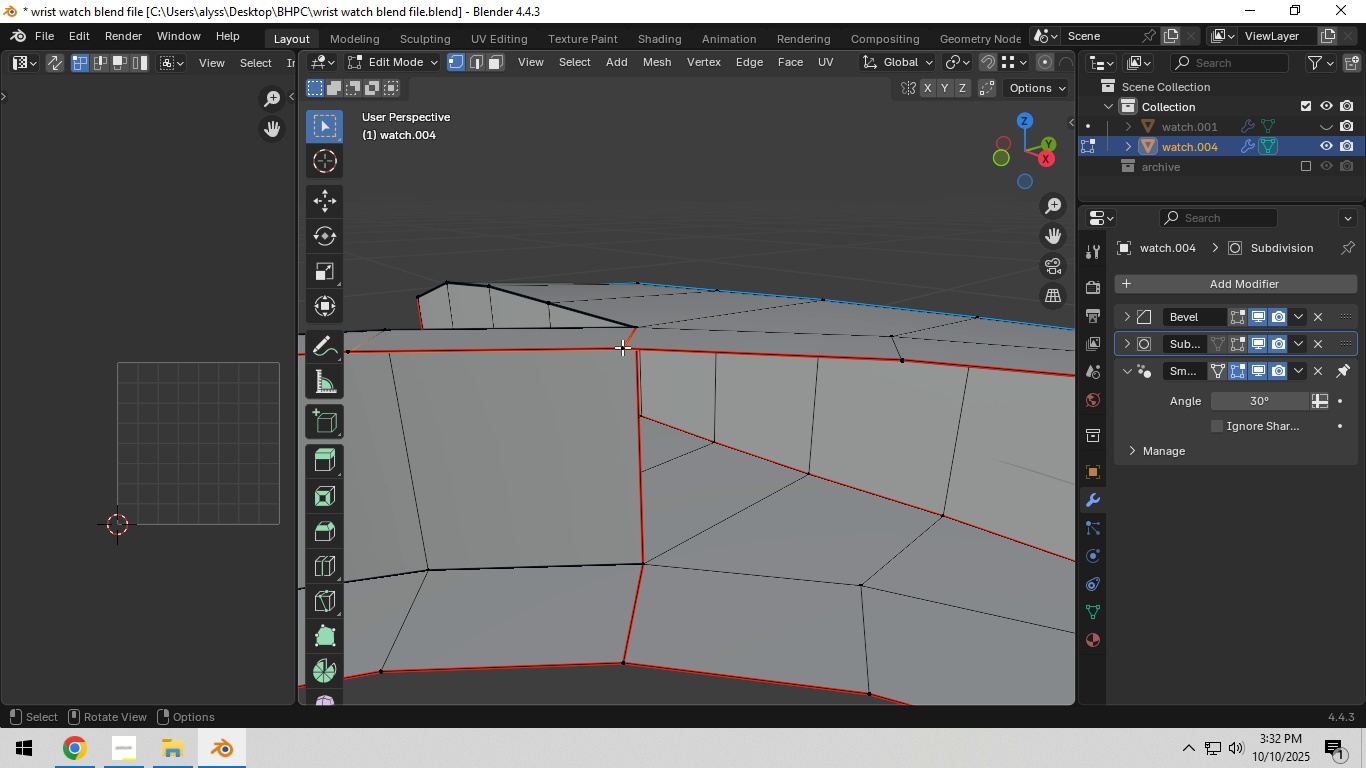 
left_click([622, 346])
 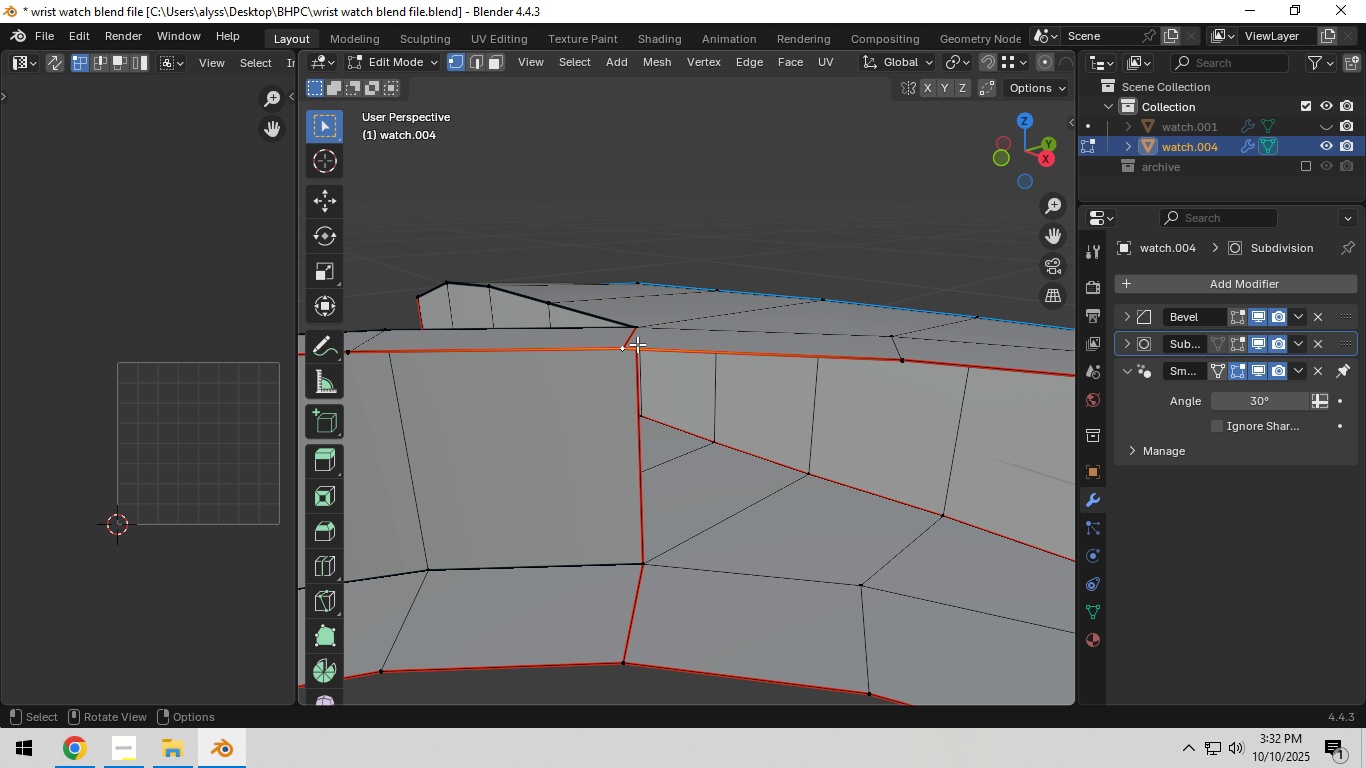 
hold_key(key=Backquote, duration=0.32)
 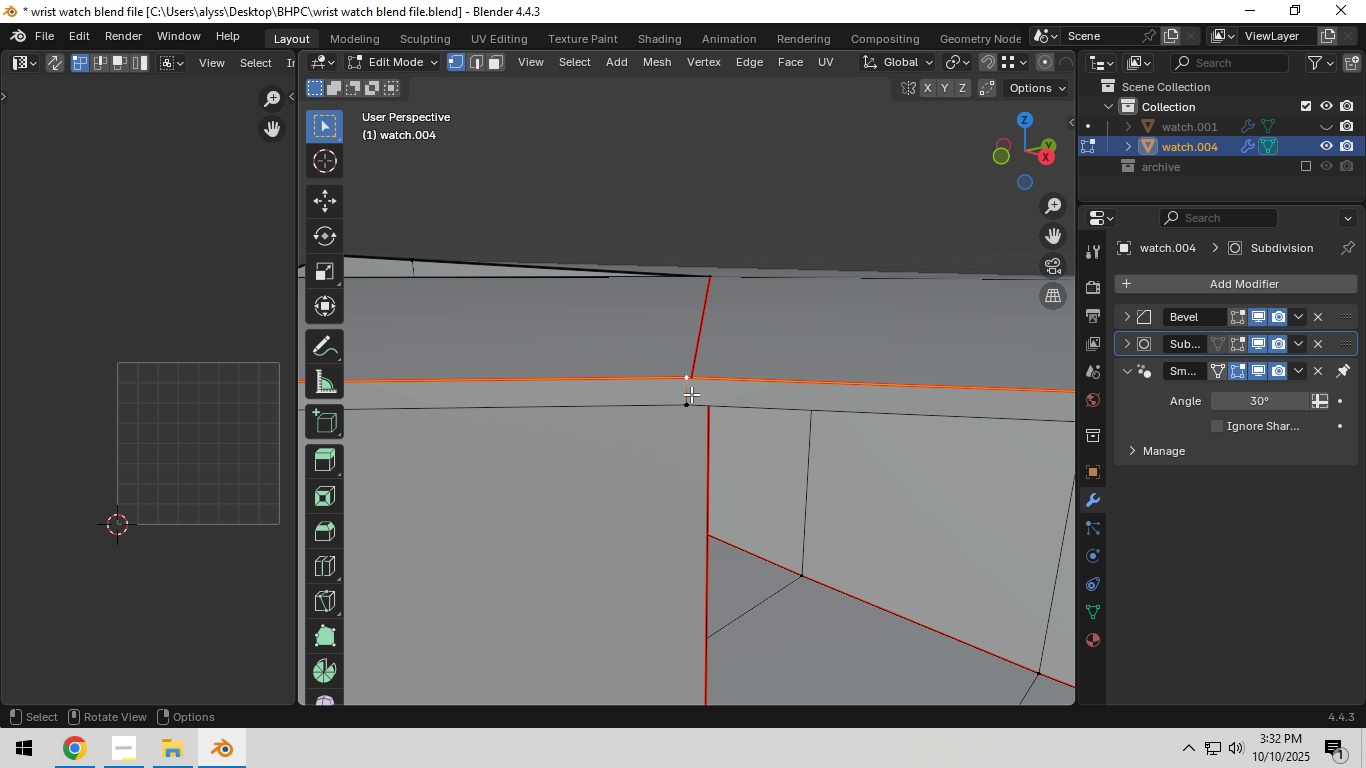 
key(2)
 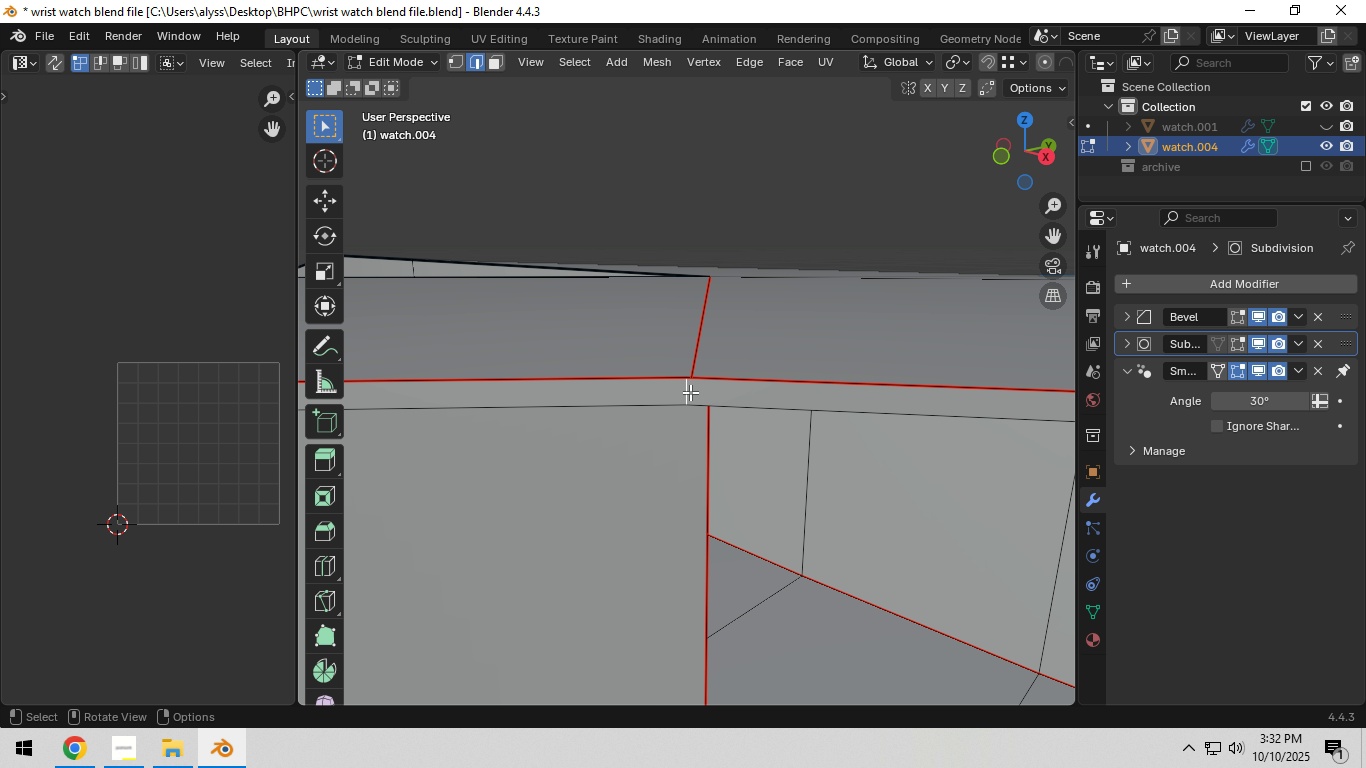 
left_click([690, 392])
 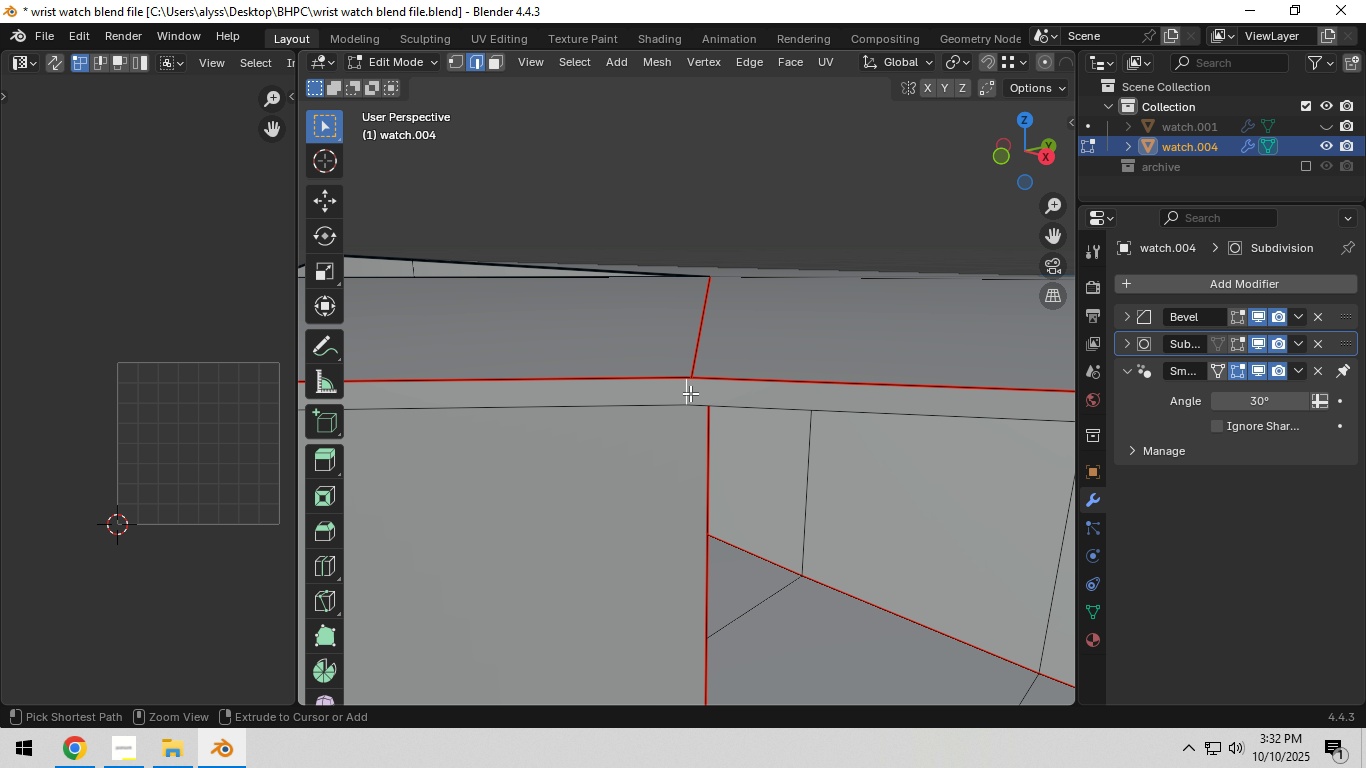 
key(Control+E)
 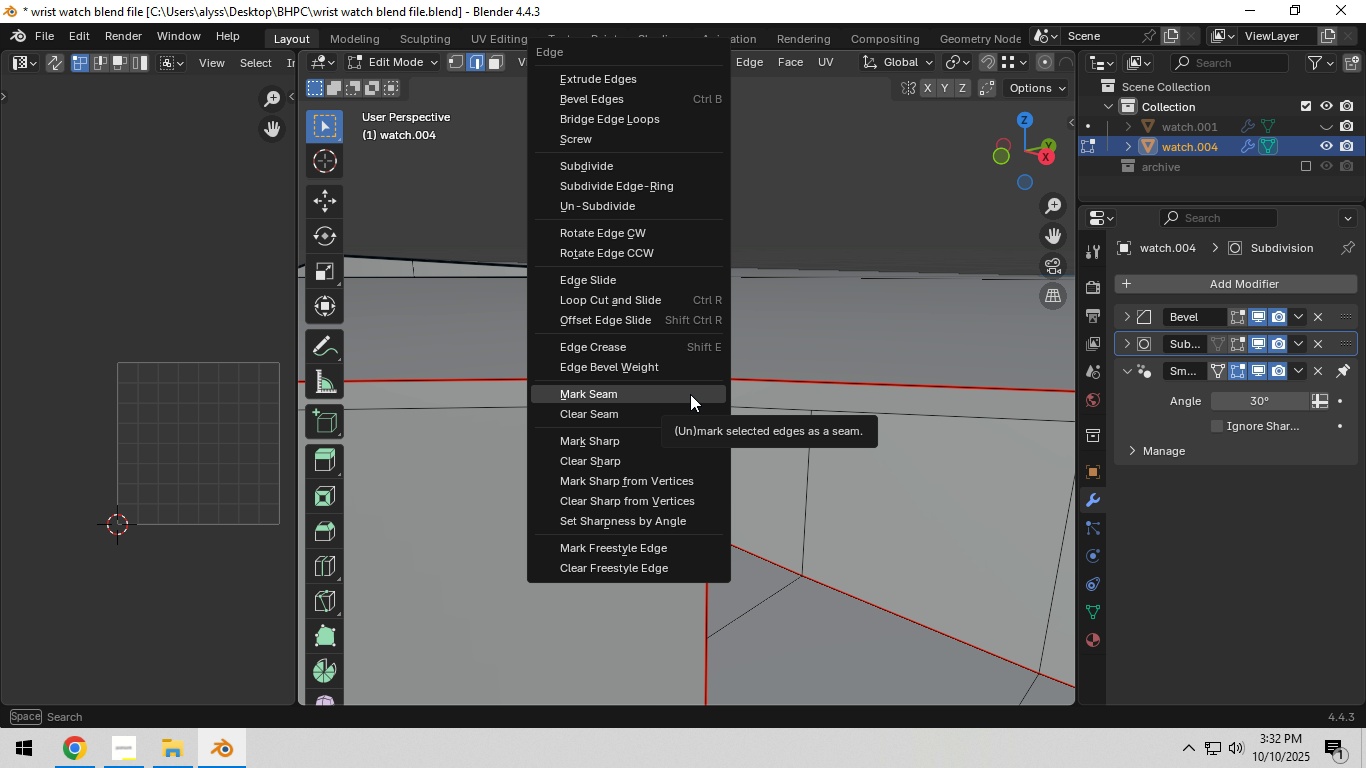 
left_click([690, 394])
 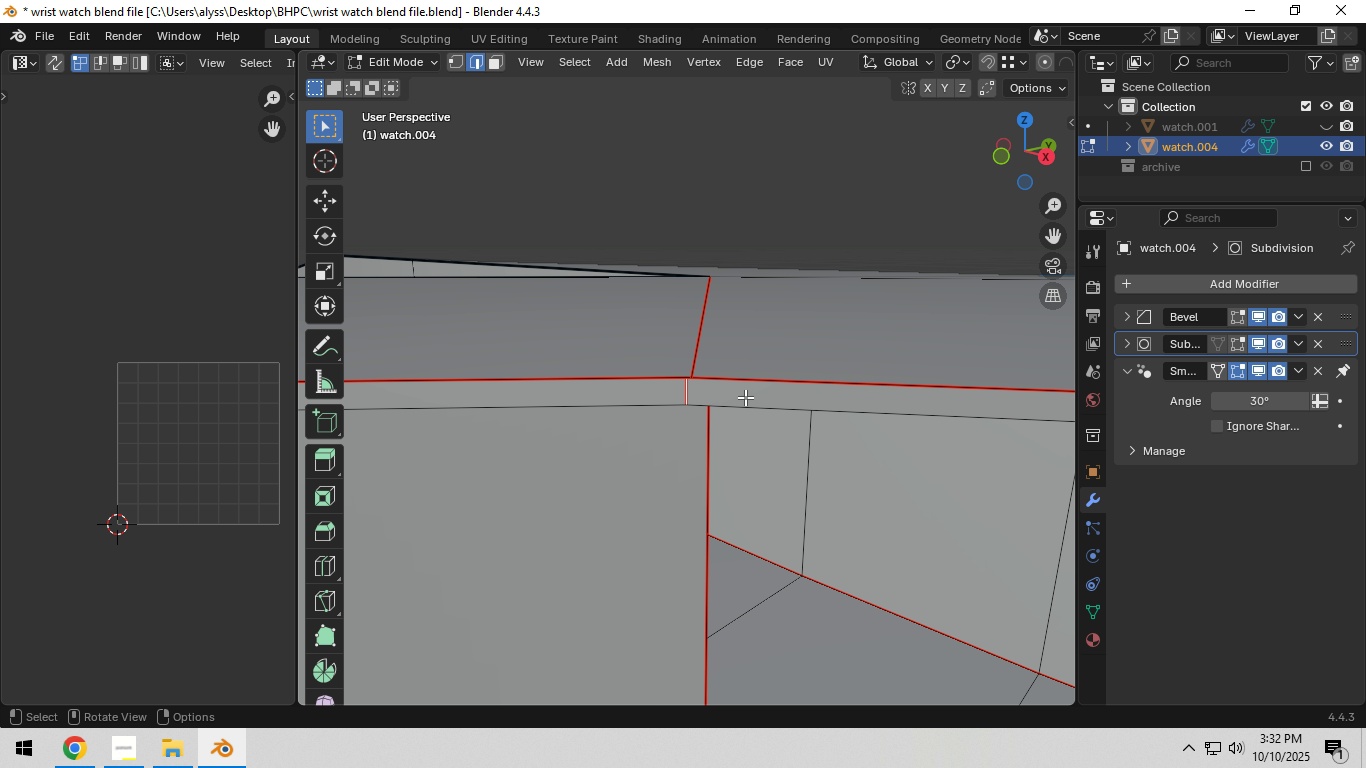 
scroll: coordinate [764, 404], scroll_direction: down, amount: 25.0
 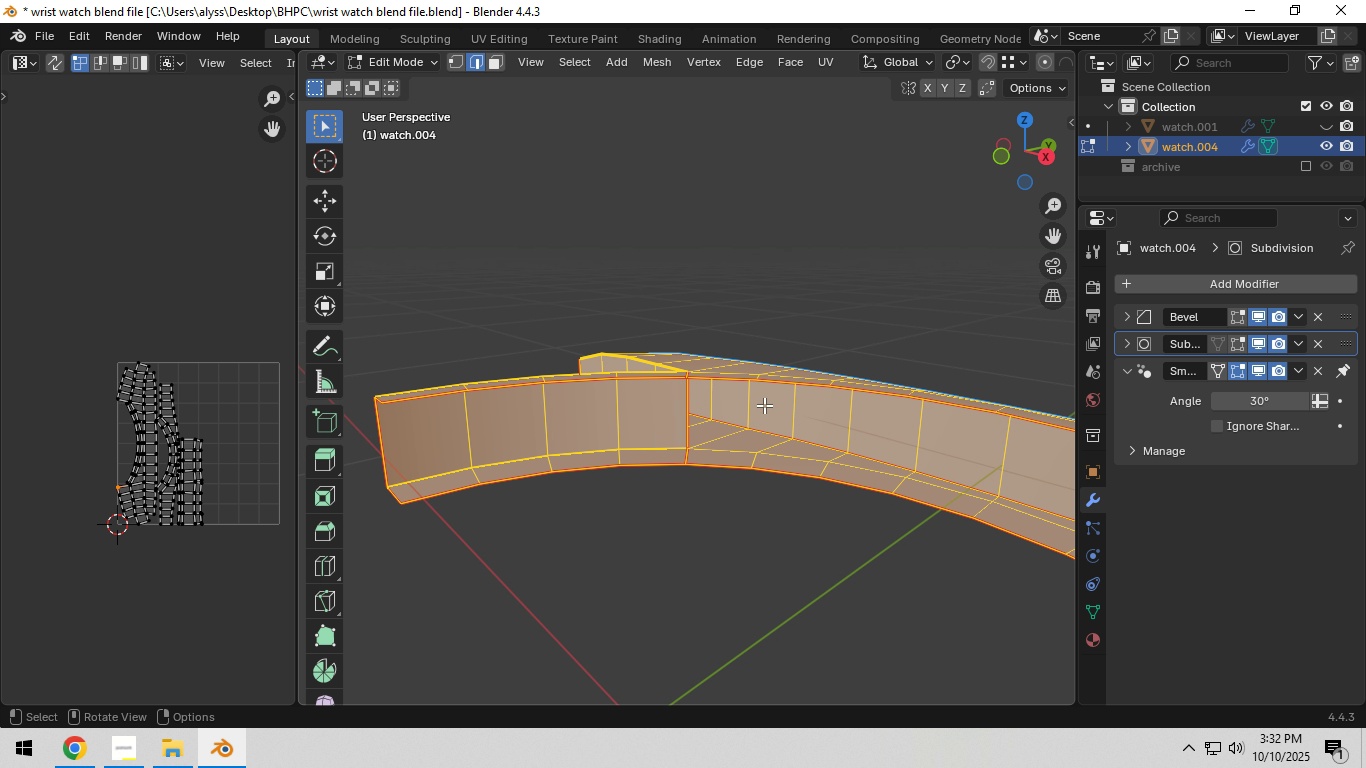 
key(A)
 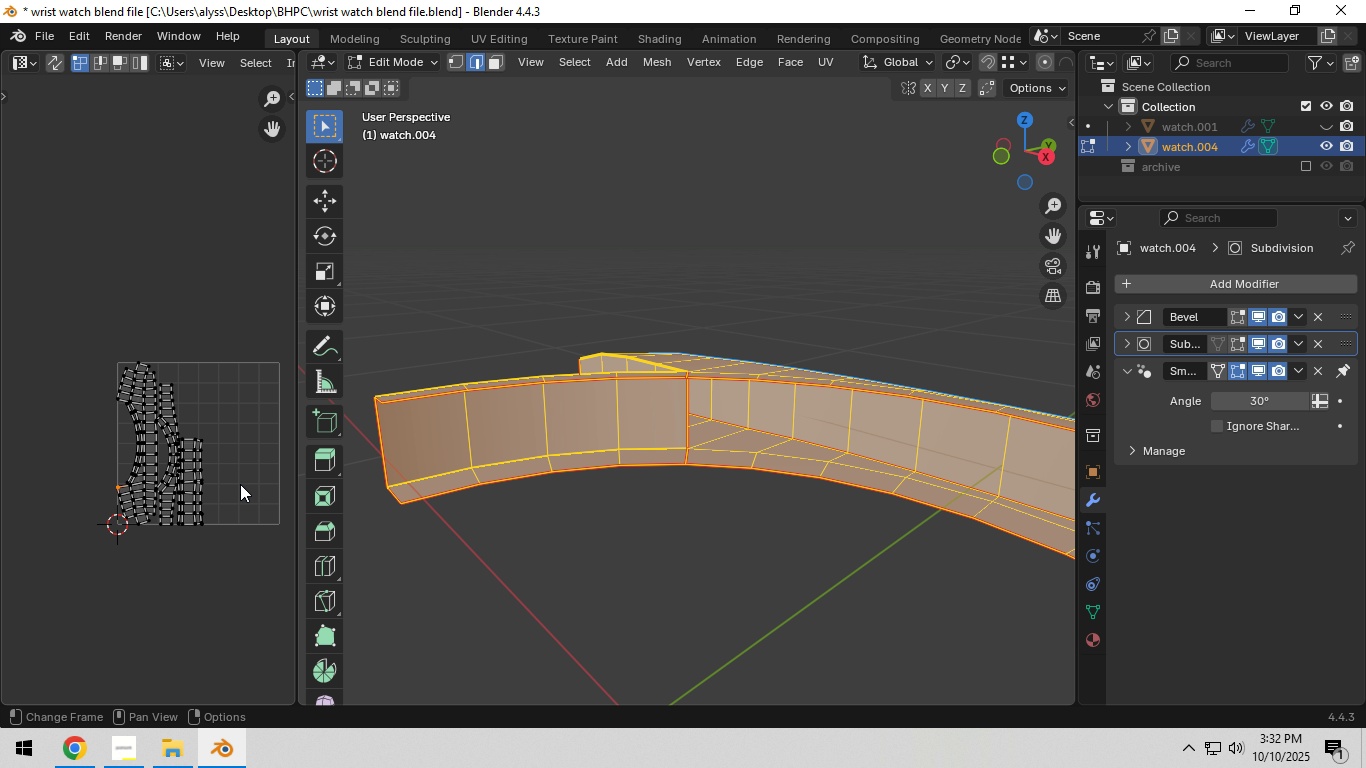 
scroll: coordinate [213, 477], scroll_direction: up, amount: 5.0
 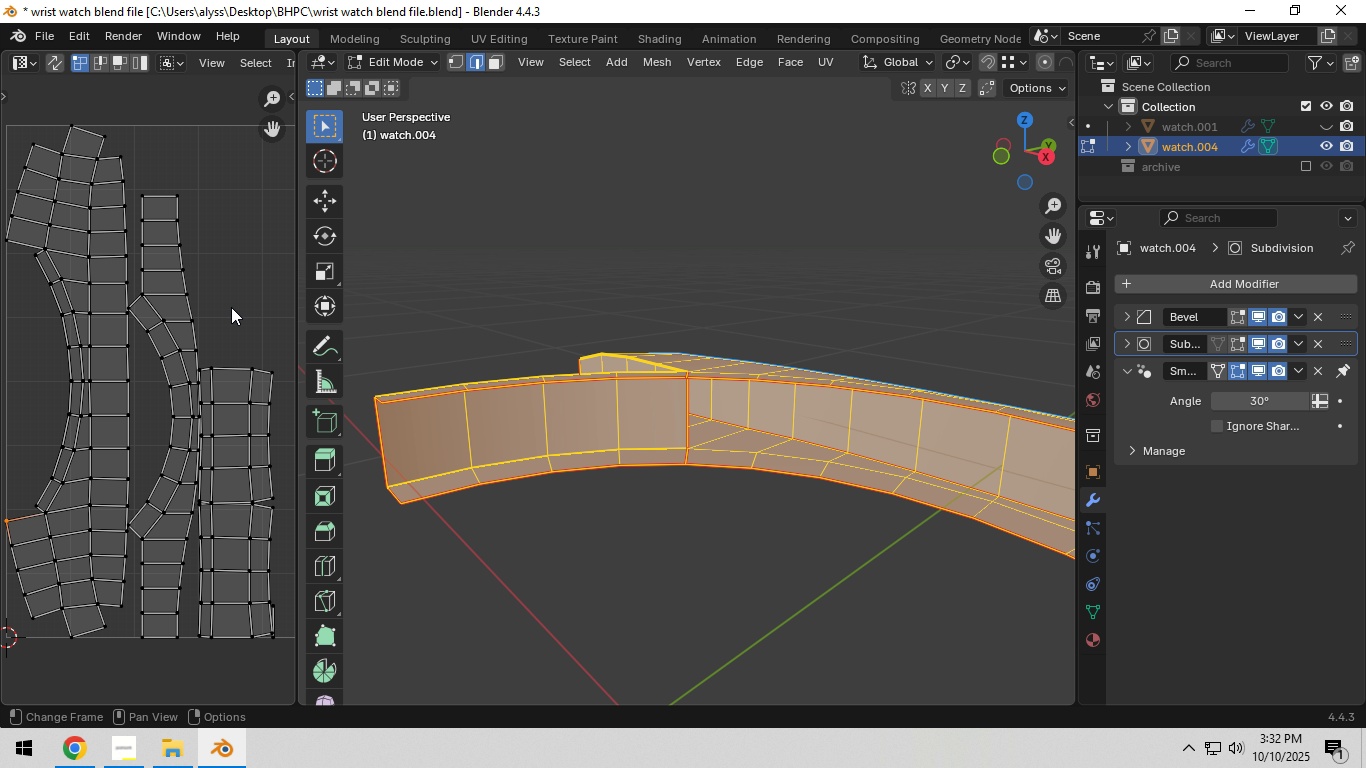 
left_click([231, 297])
 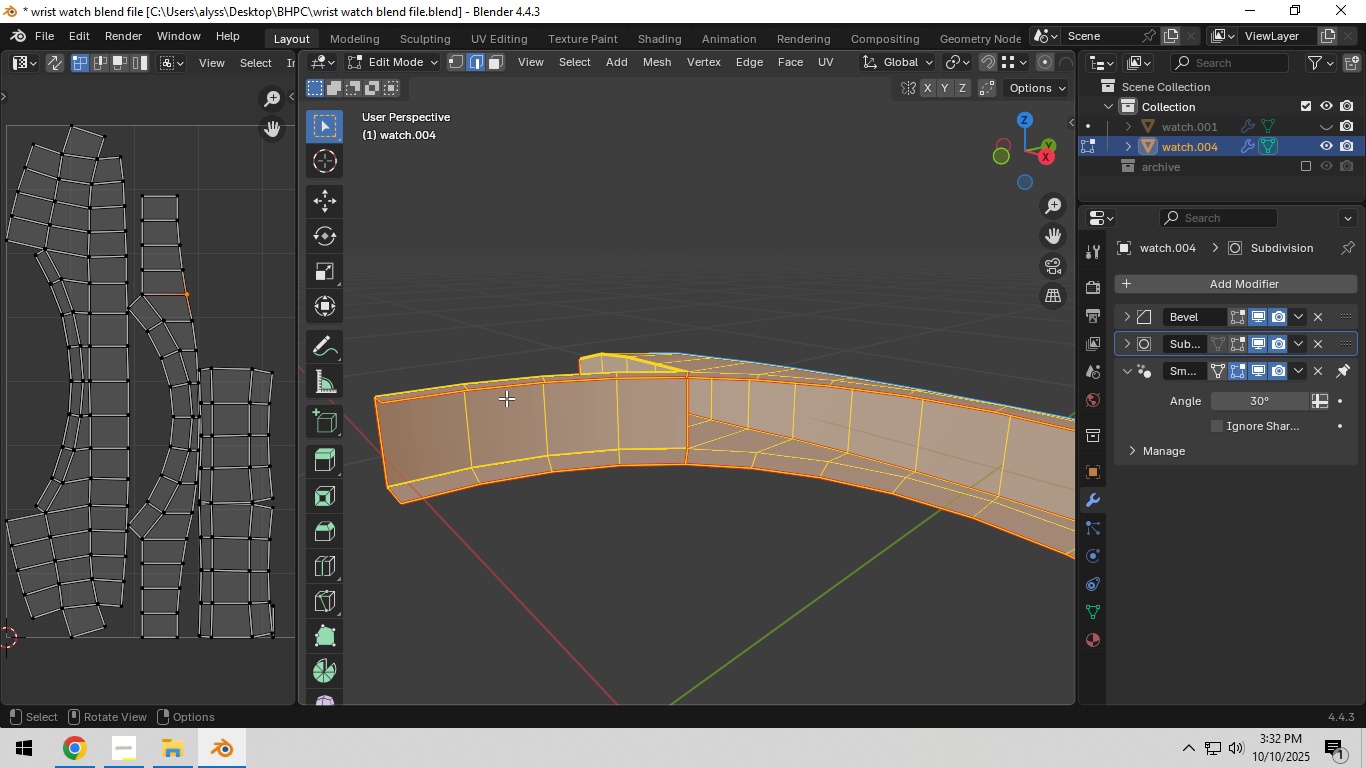 
scroll: coordinate [664, 426], scroll_direction: down, amount: 7.0
 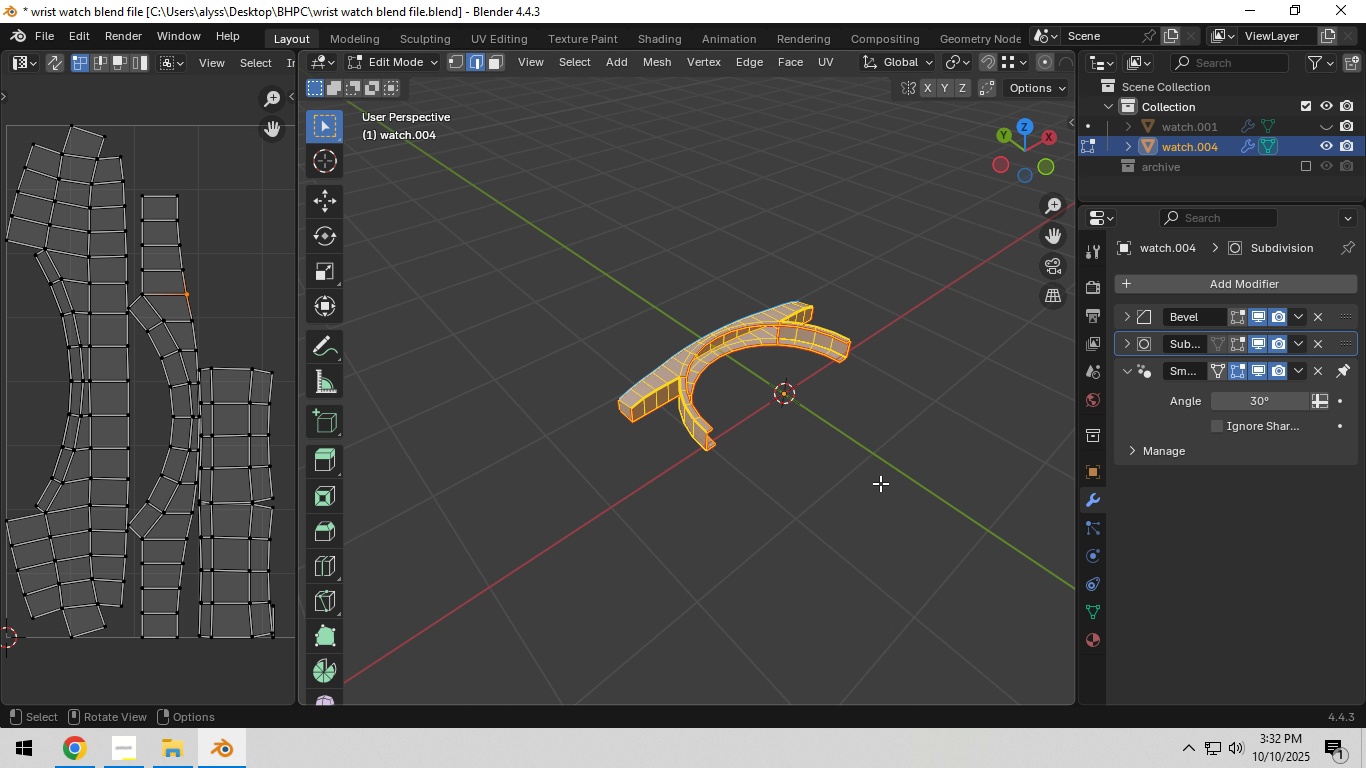 
key(Tab)
 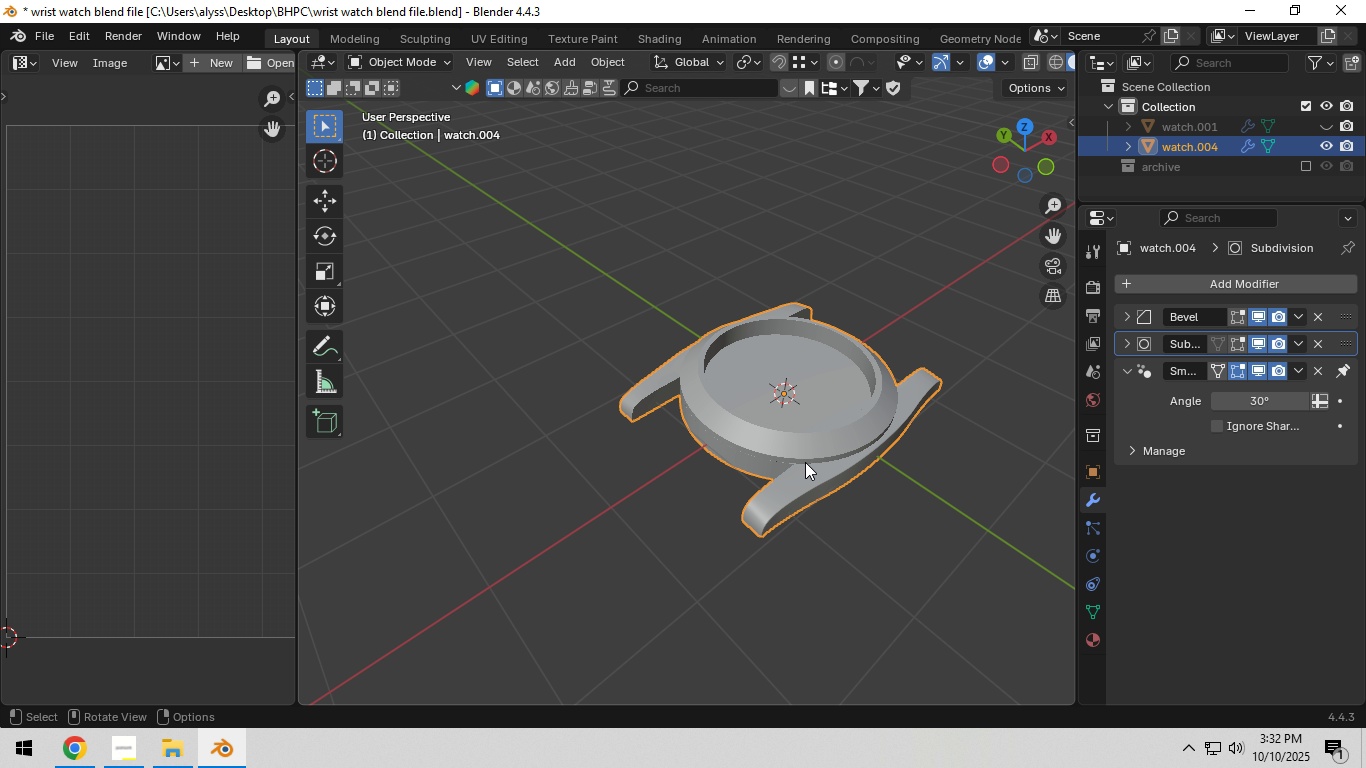 
key(Control+S)
 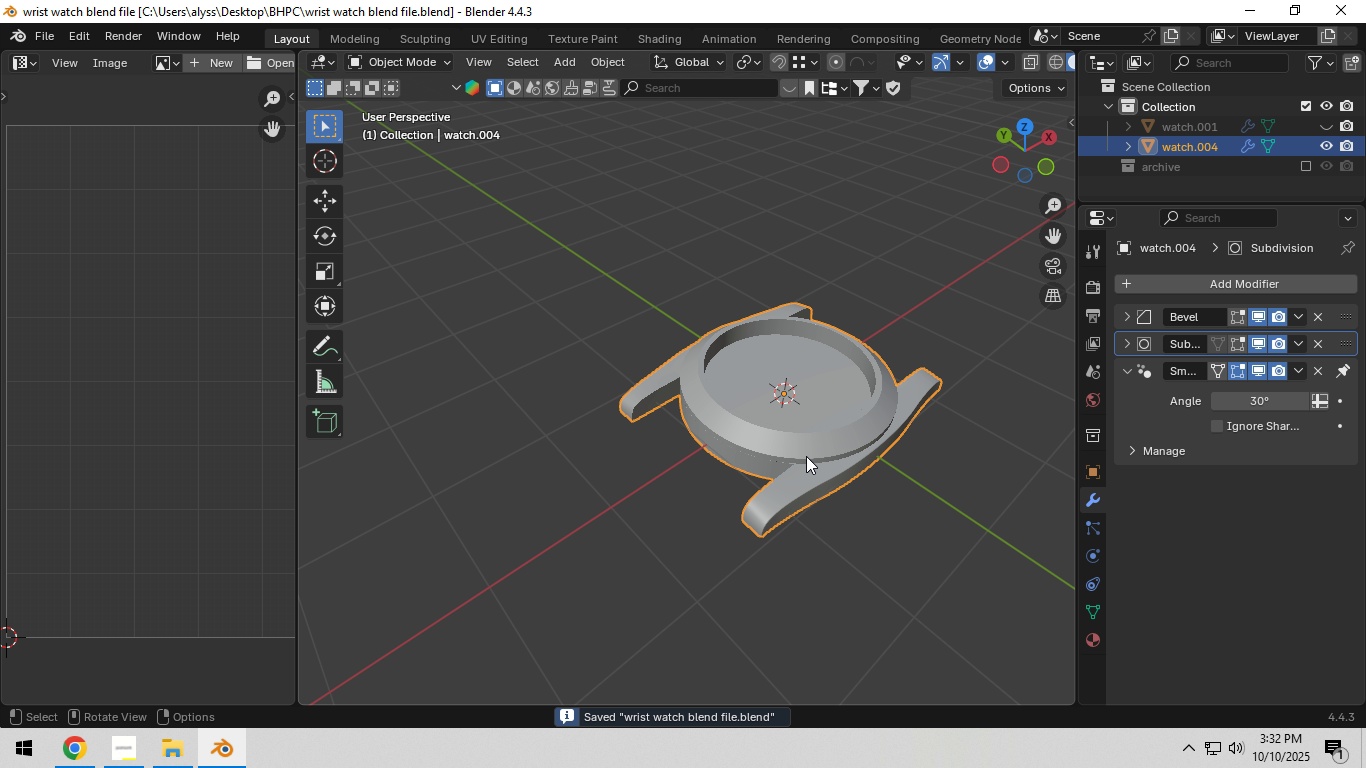 
key(Tab)
 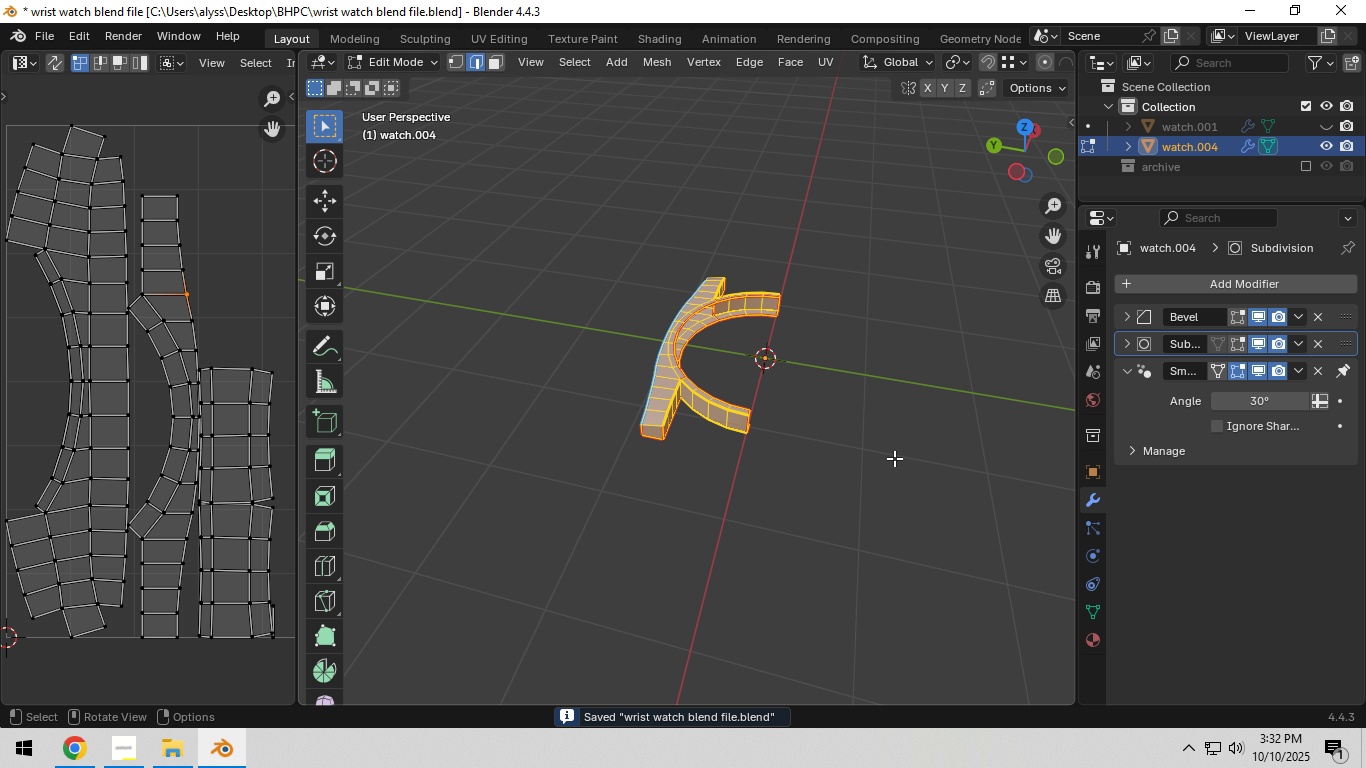 
key(Alt+H)
 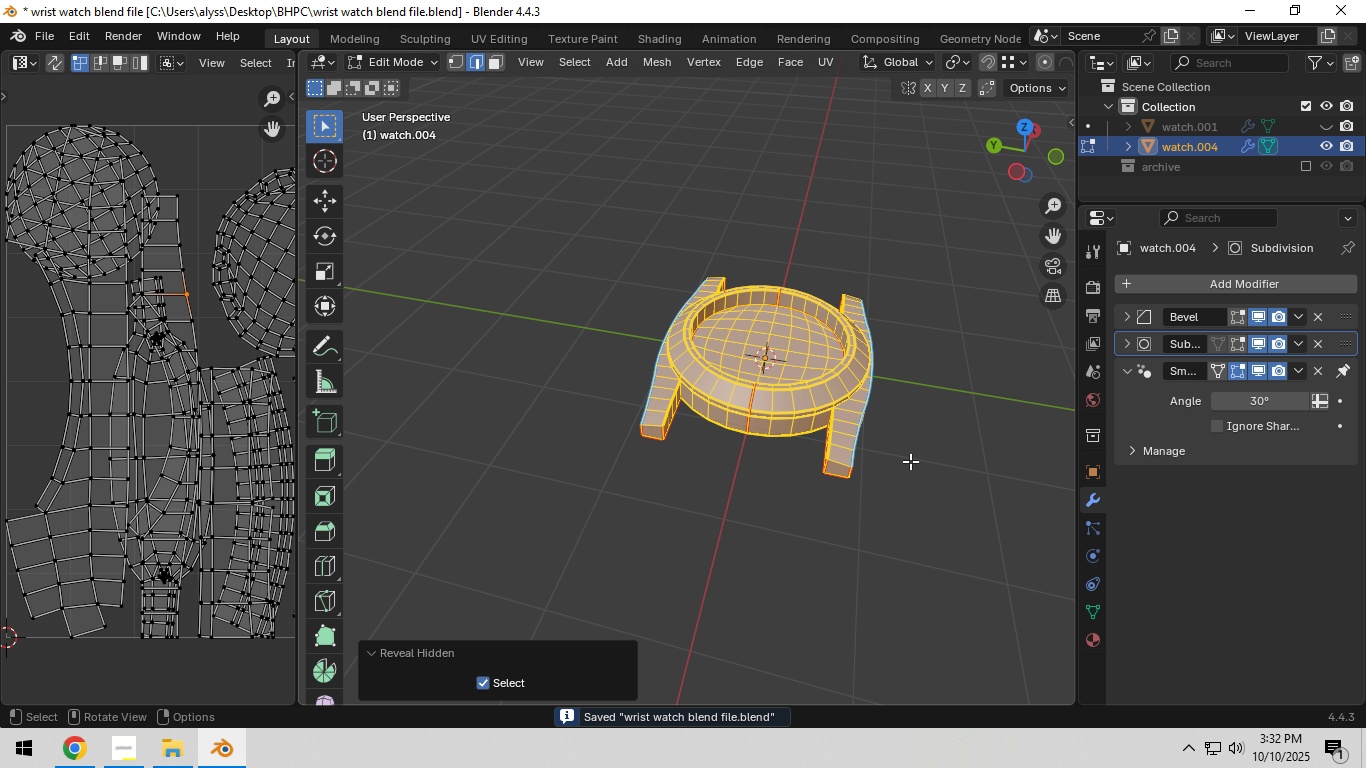 
hold_key(key=ShiftLeft, duration=0.38)
 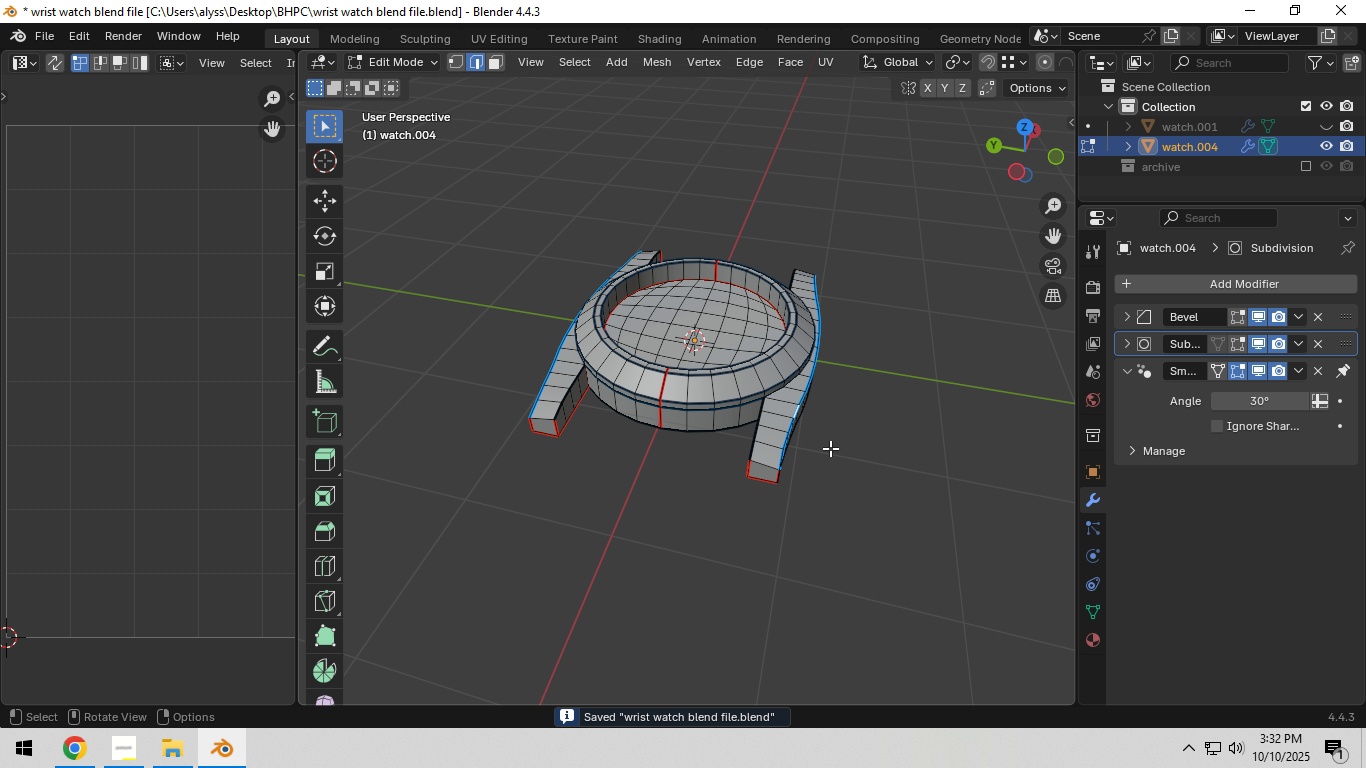 
scroll: coordinate [830, 448], scroll_direction: up, amount: 4.0
 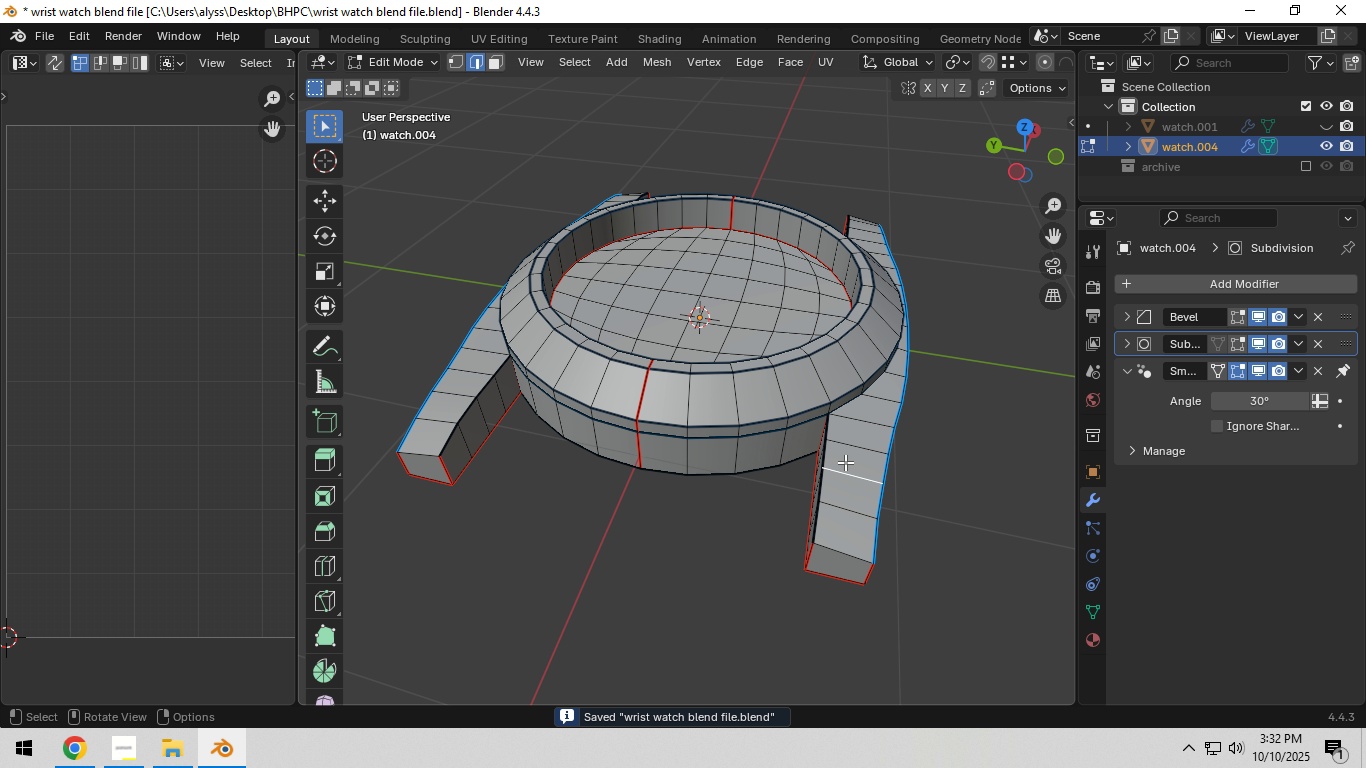 
left_click([845, 462])
 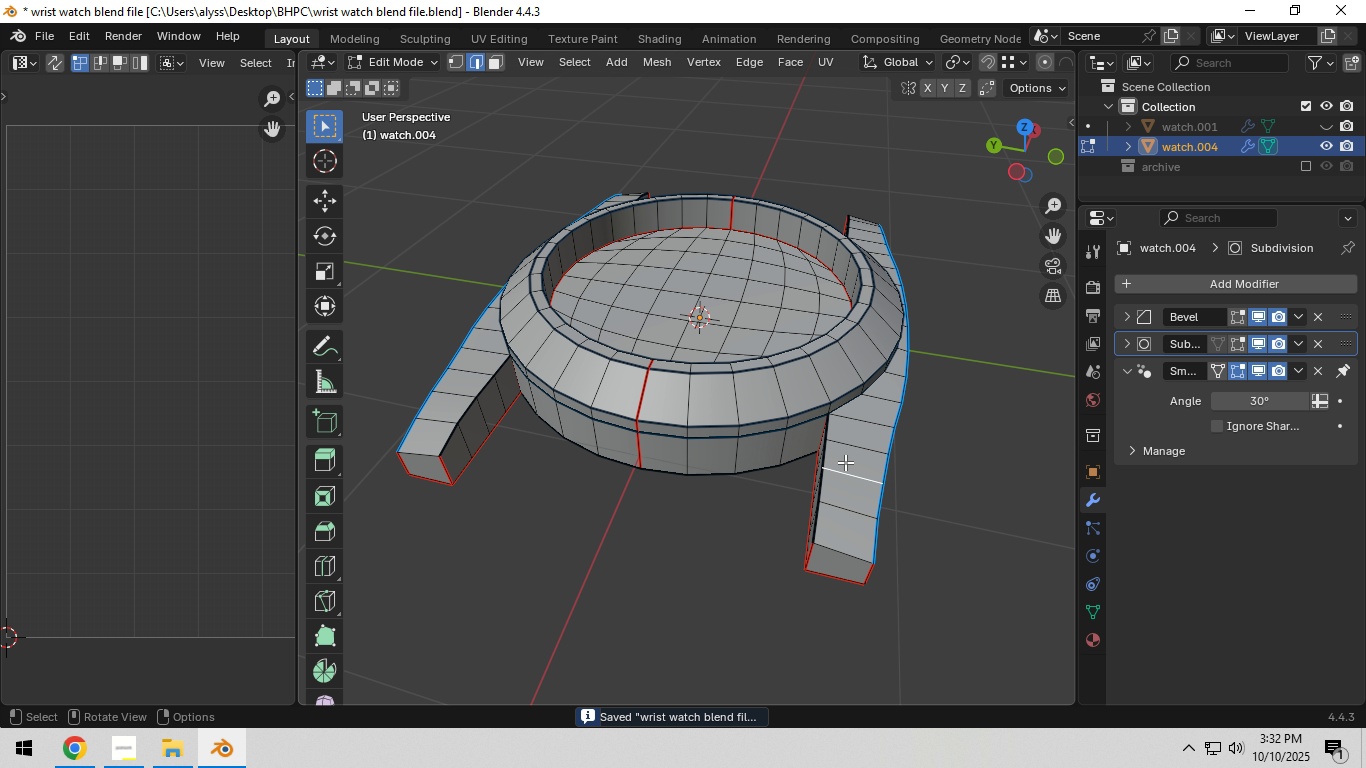 
key(L)
 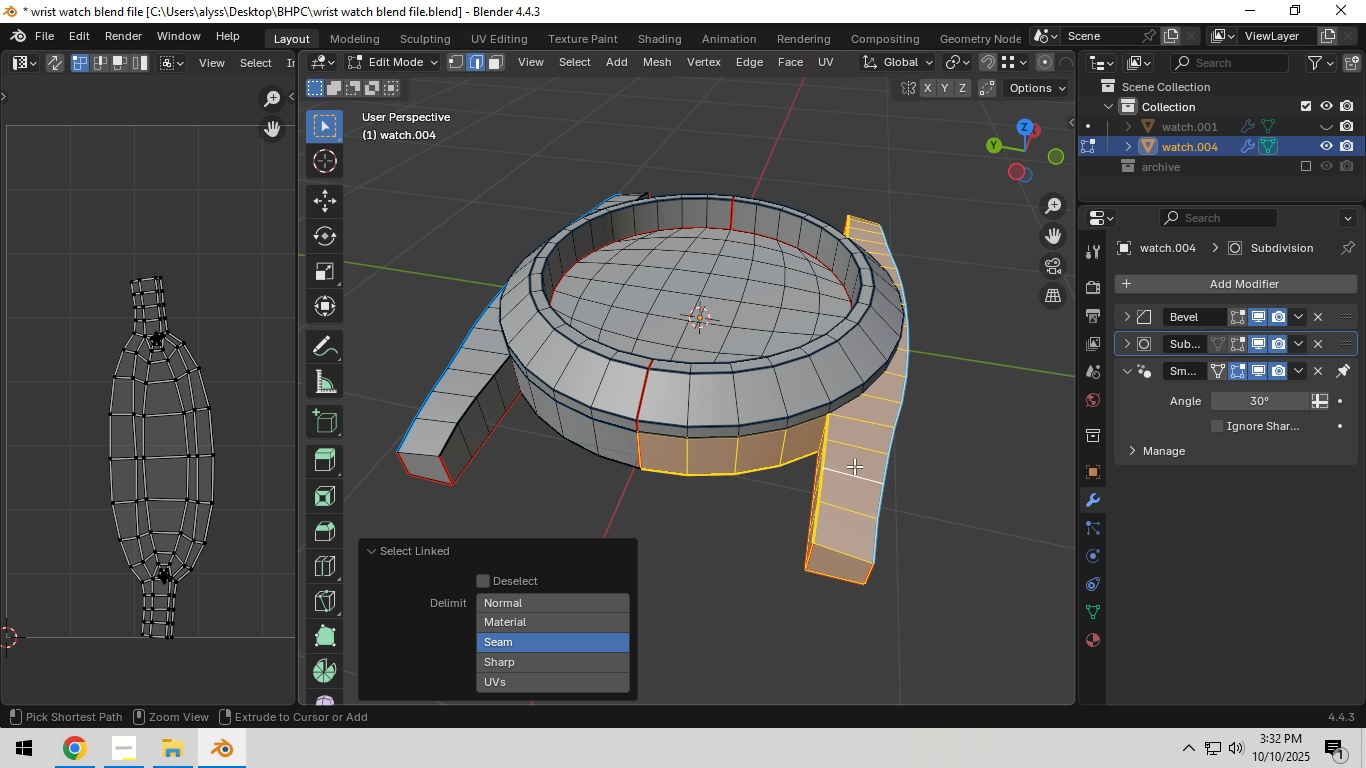 
key(Control+ControlLeft)
 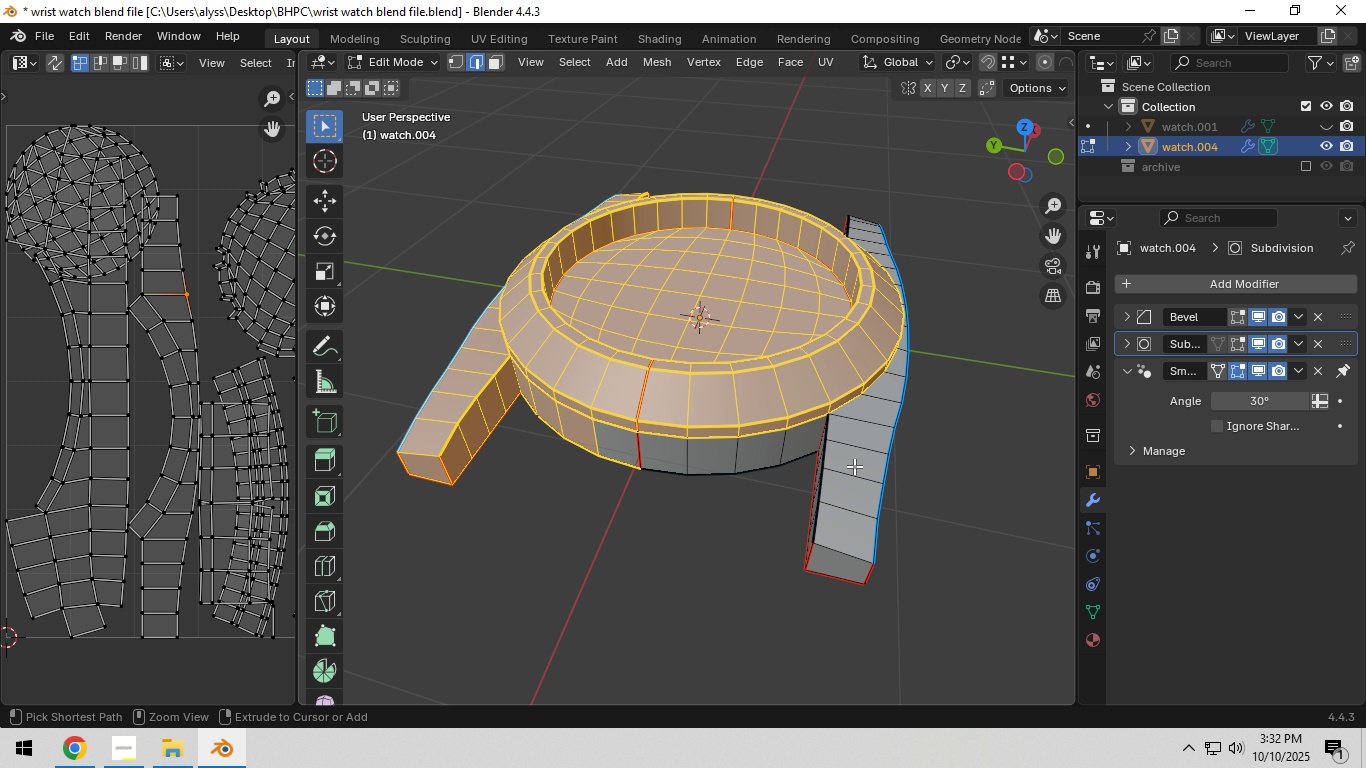 
key(Control+I)
 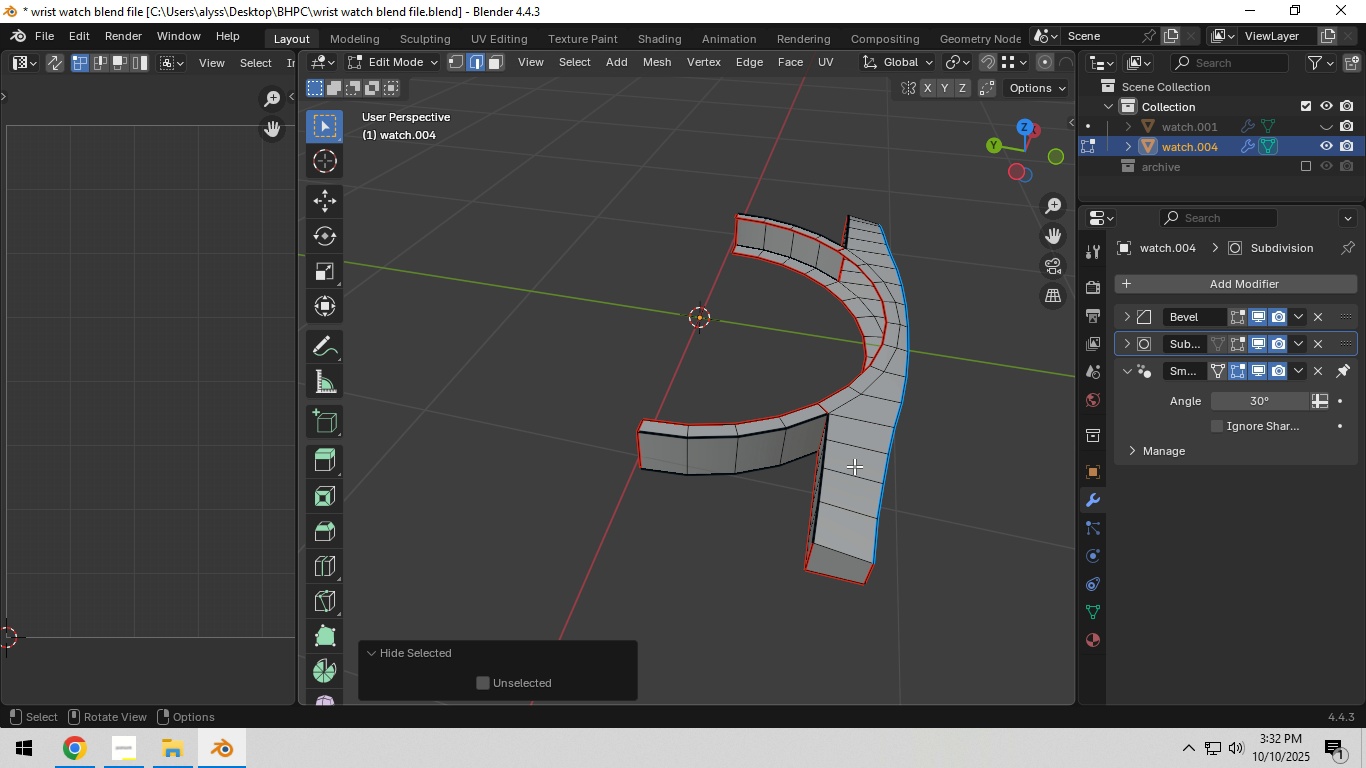 
key(H)
 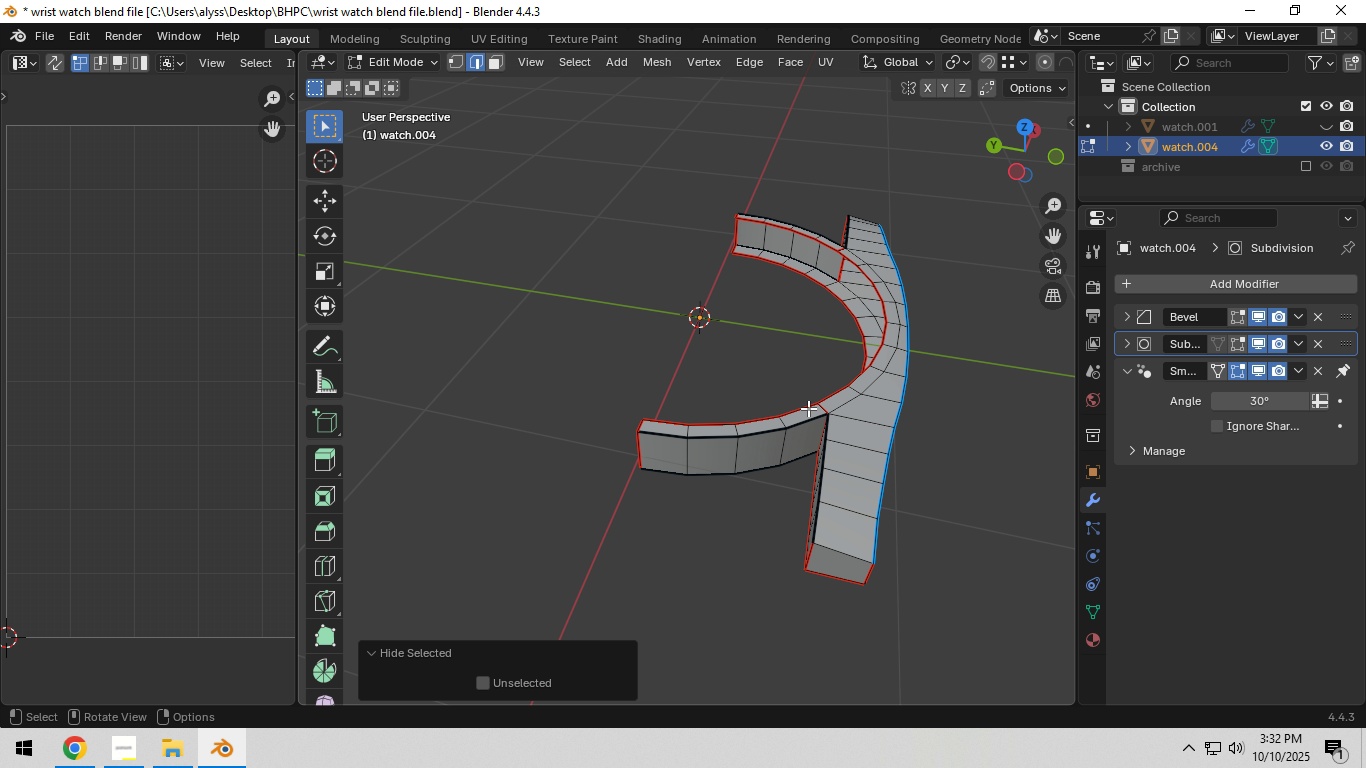 
left_click([816, 408])
 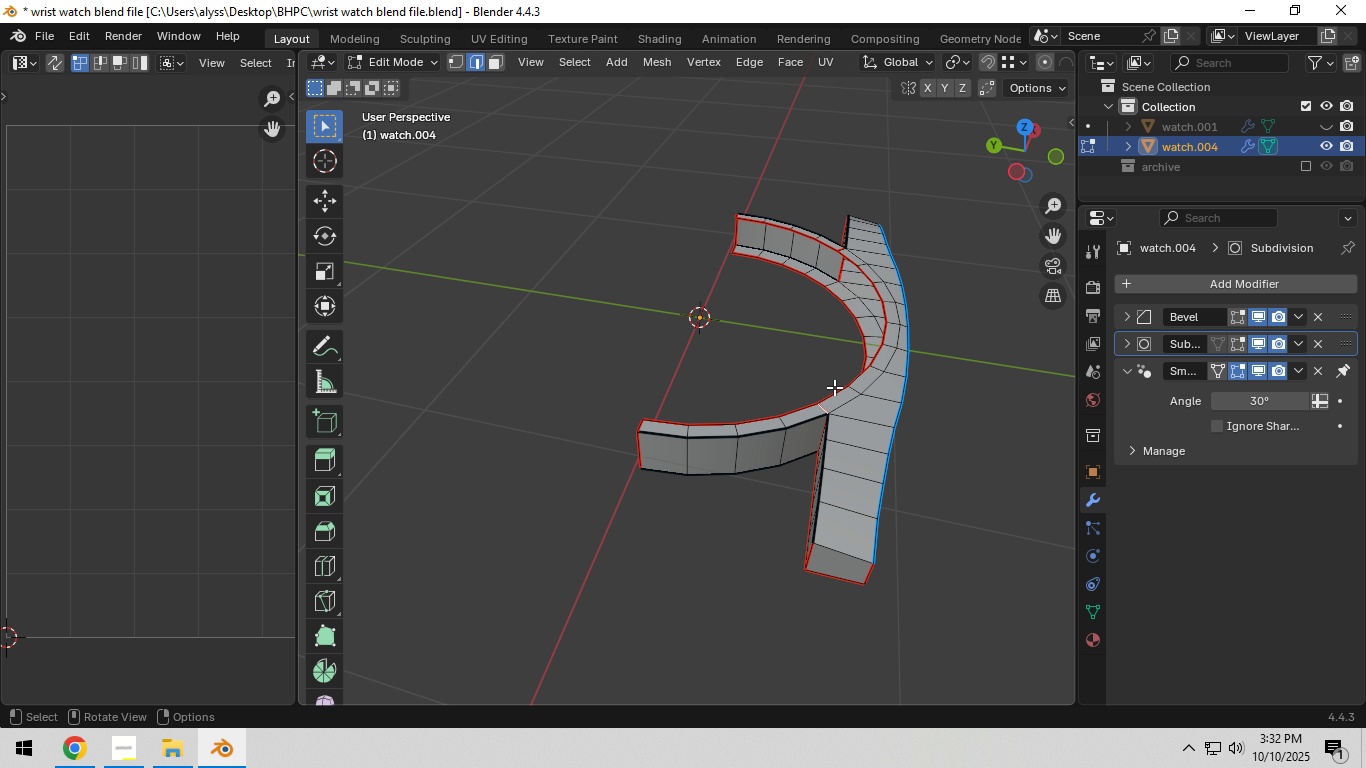 
key(Backquote)
 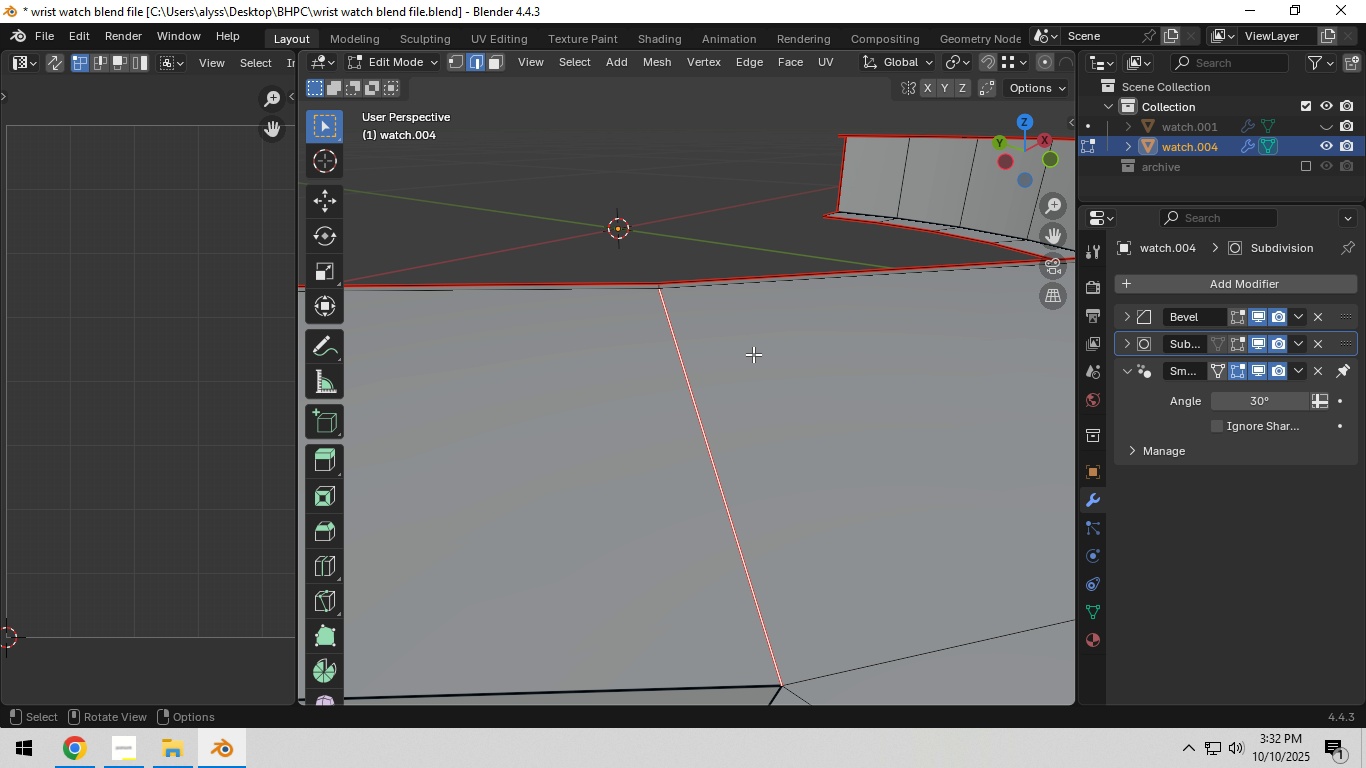 
scroll: coordinate [664, 291], scroll_direction: up, amount: 5.0
 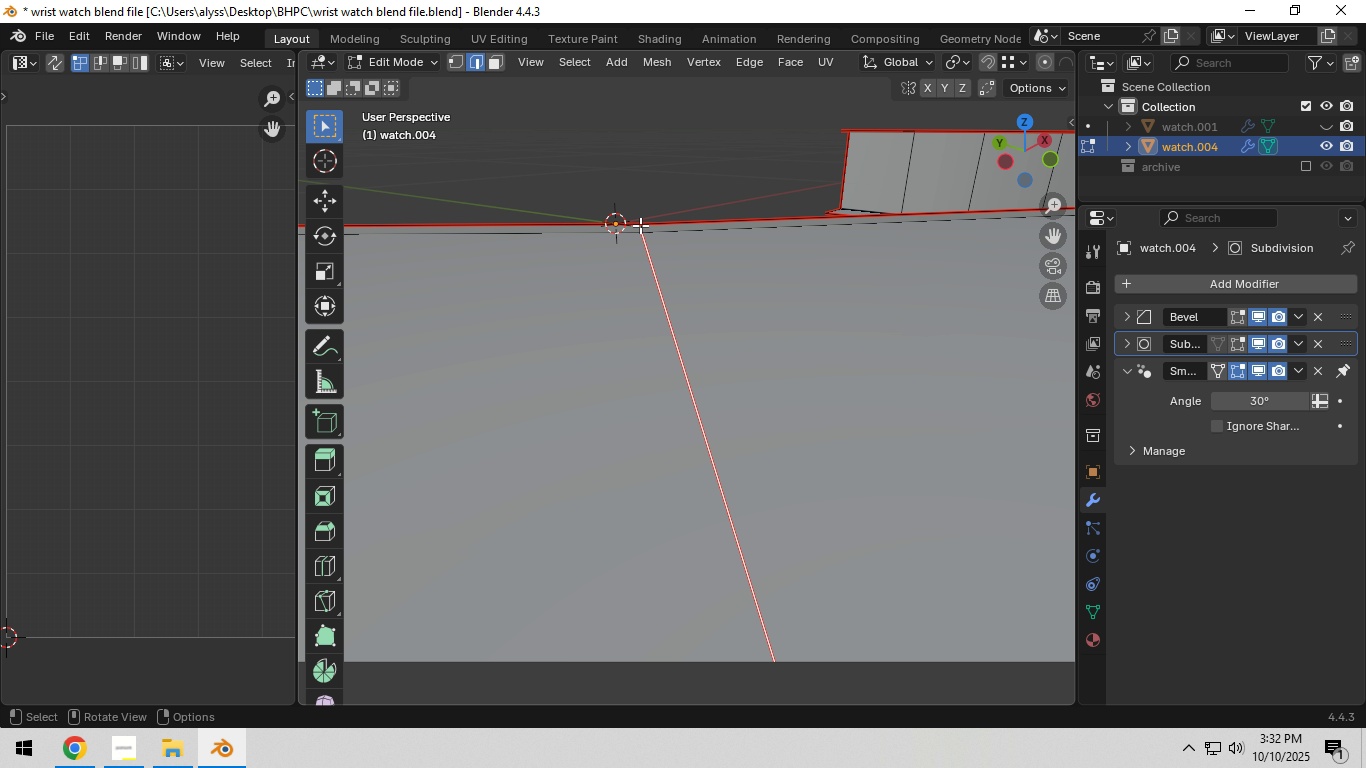 
left_click([639, 225])
 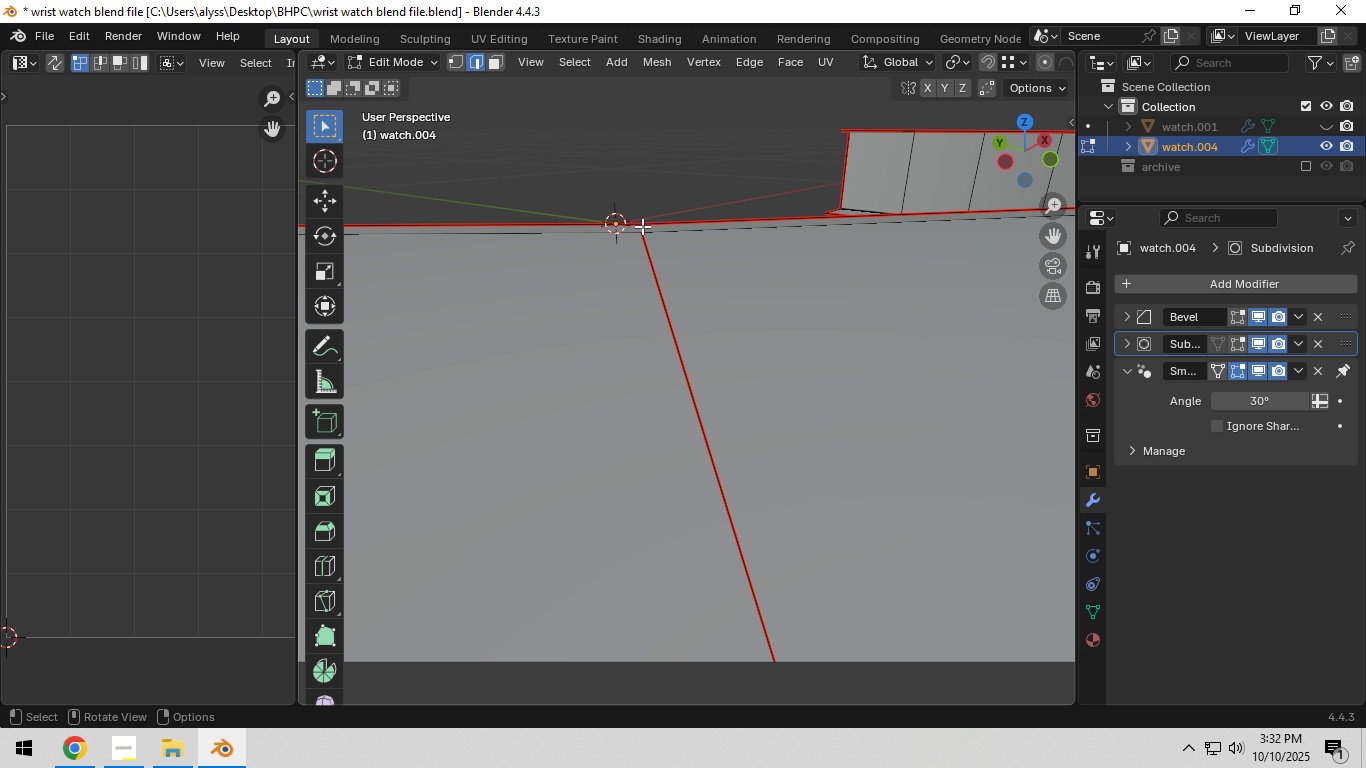 
left_click([640, 226])
 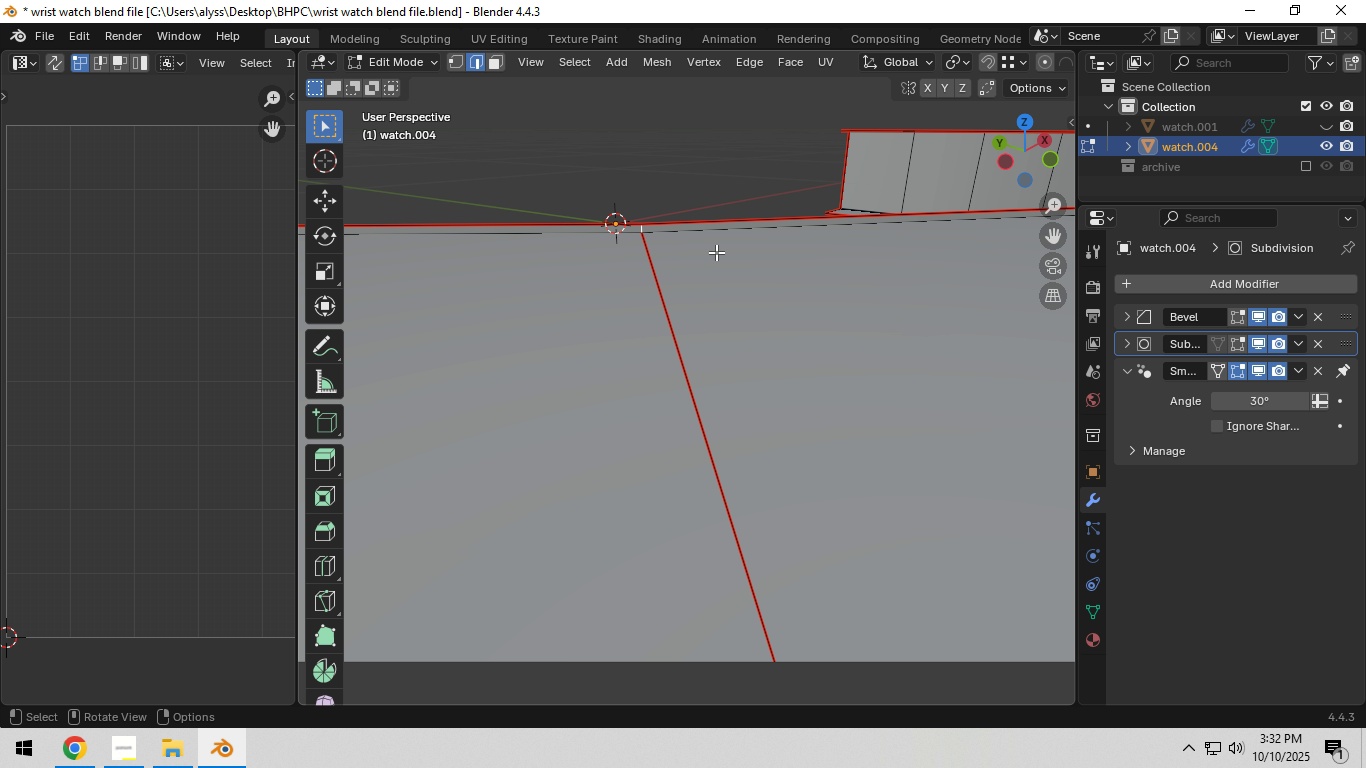 
key(Control+E)
 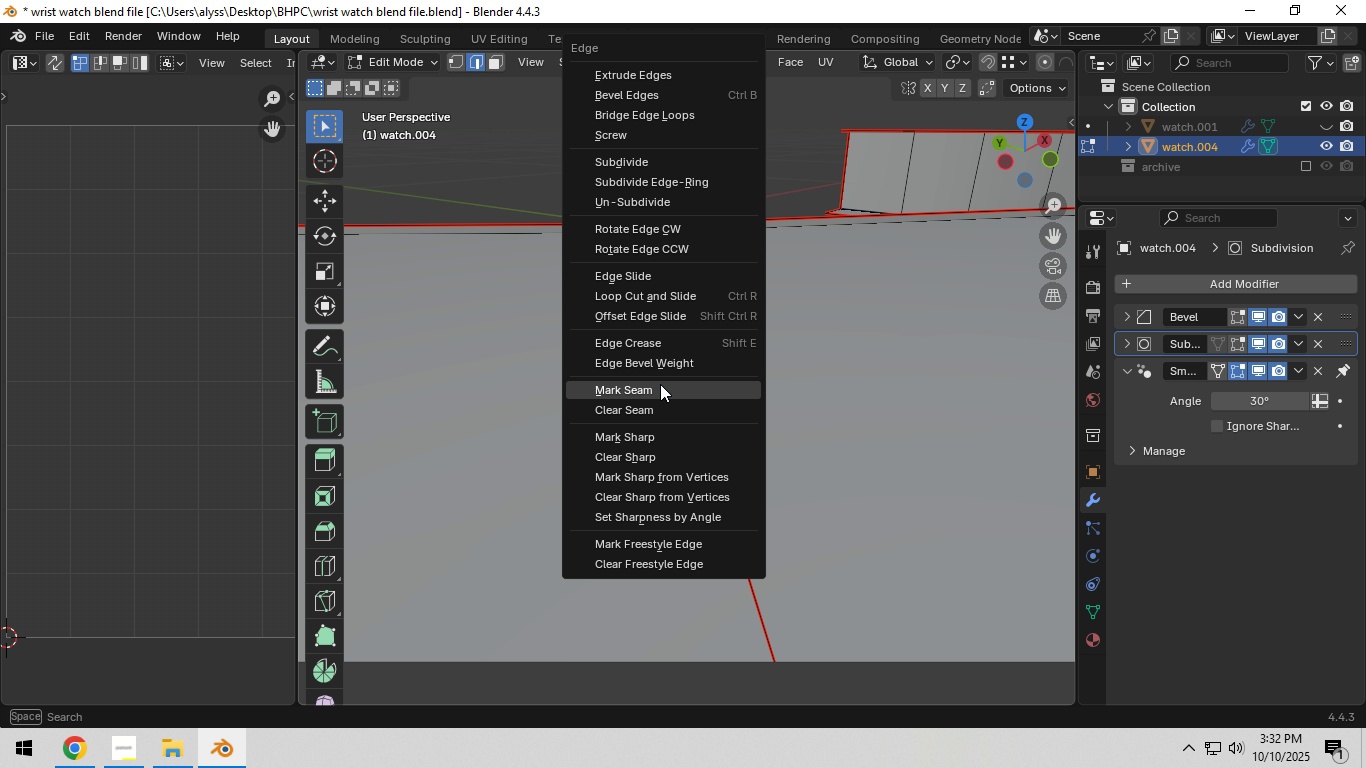 
left_click([660, 384])
 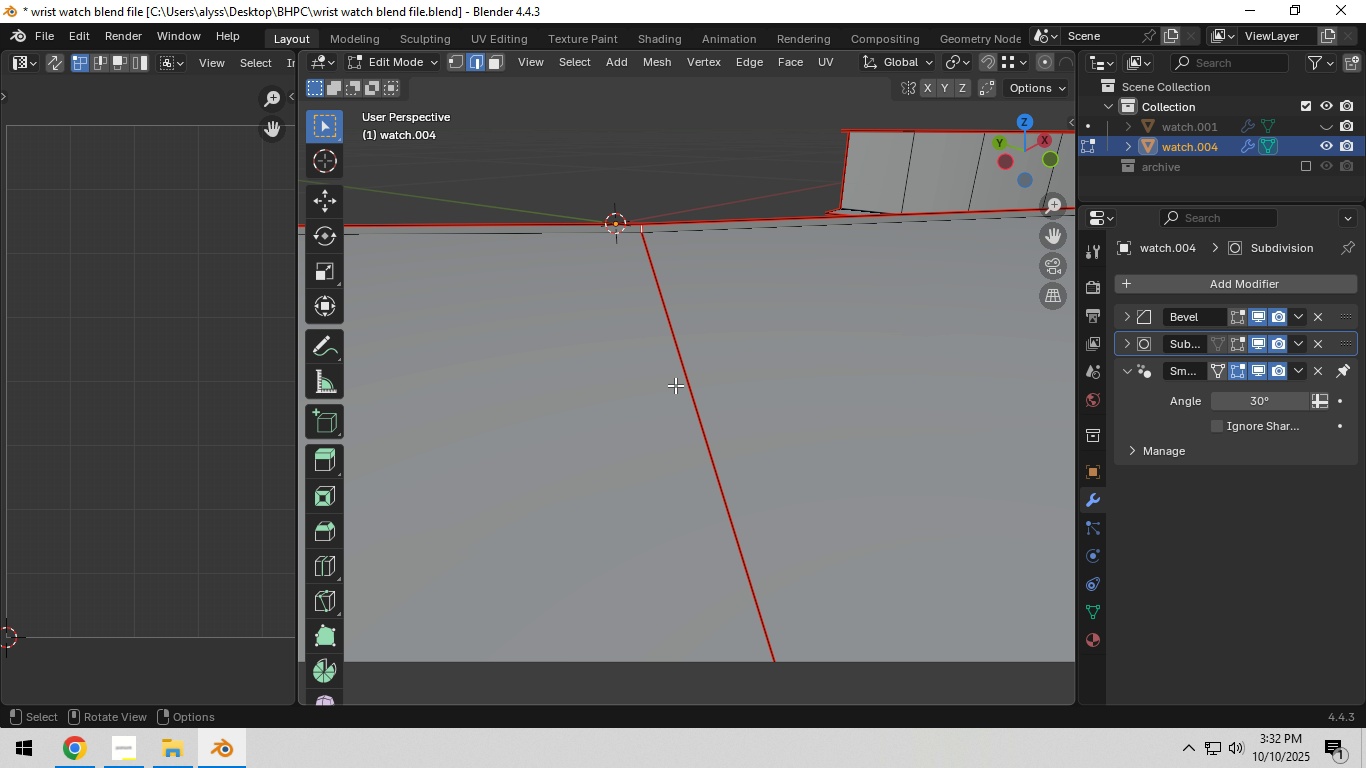 
scroll: coordinate [695, 375], scroll_direction: down, amount: 23.0
 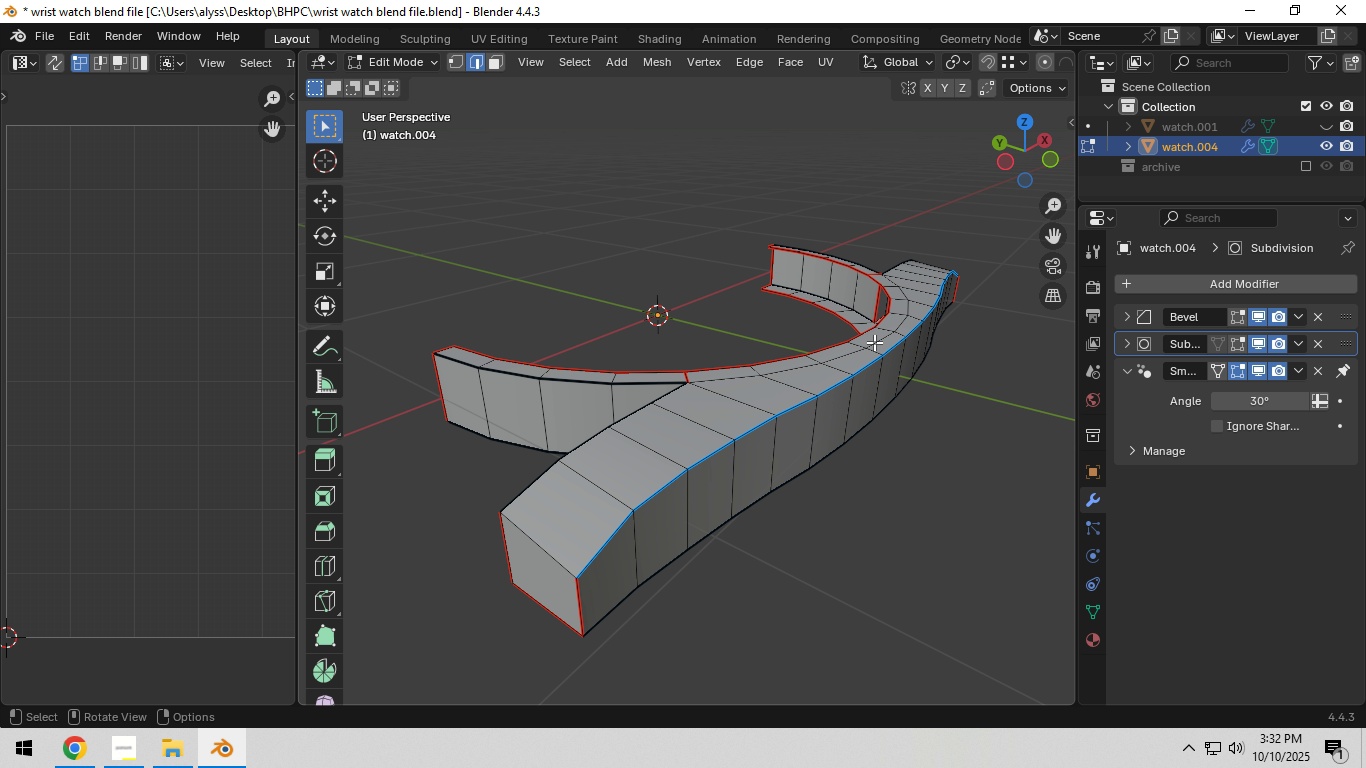 
hold_key(key=ShiftLeft, duration=0.53)
 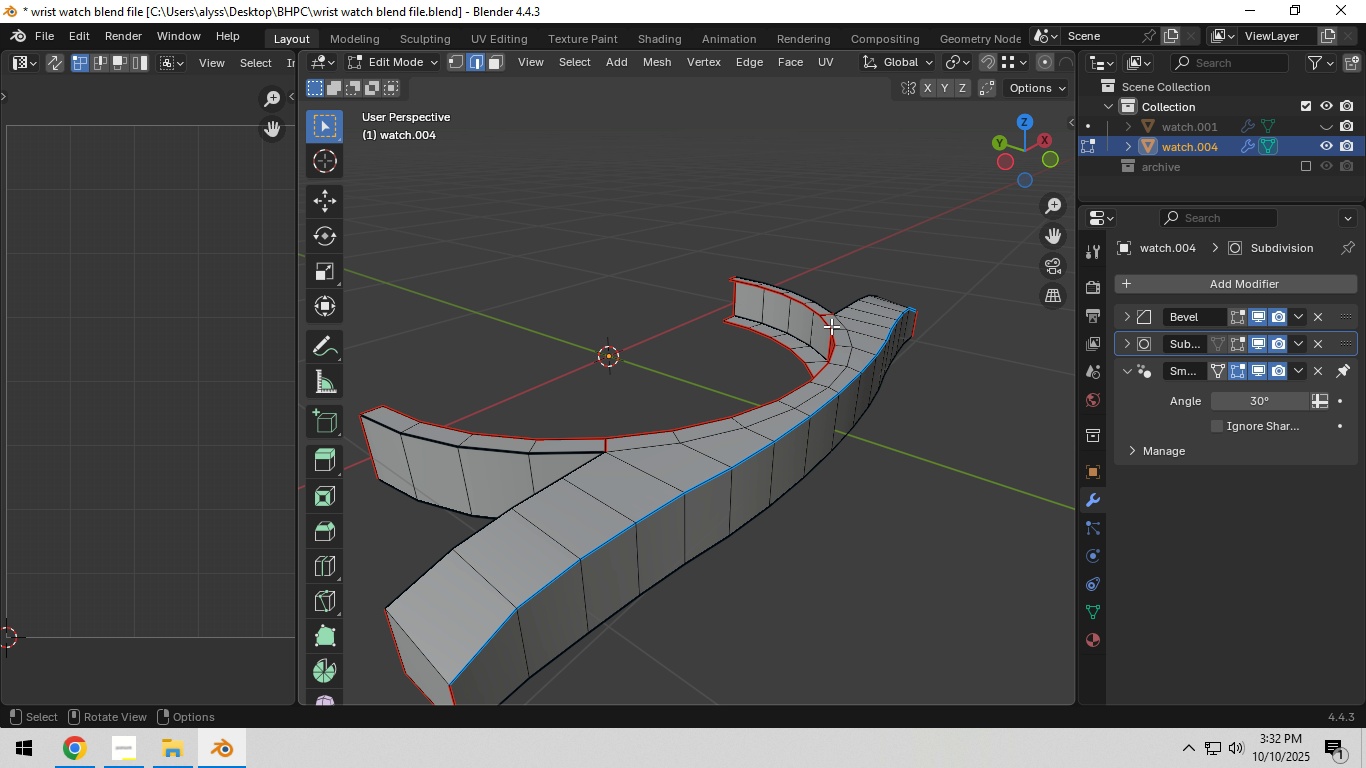 
key(1)
 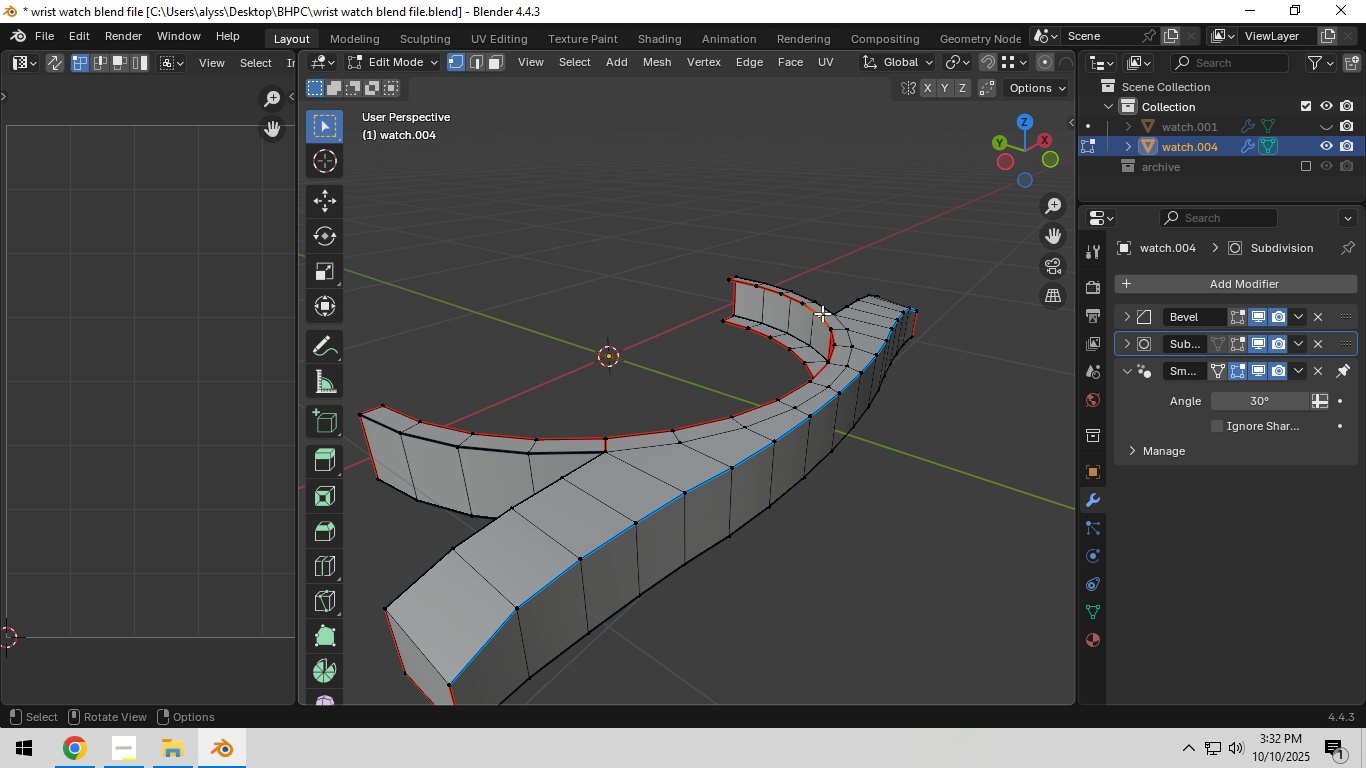 
left_click([821, 313])
 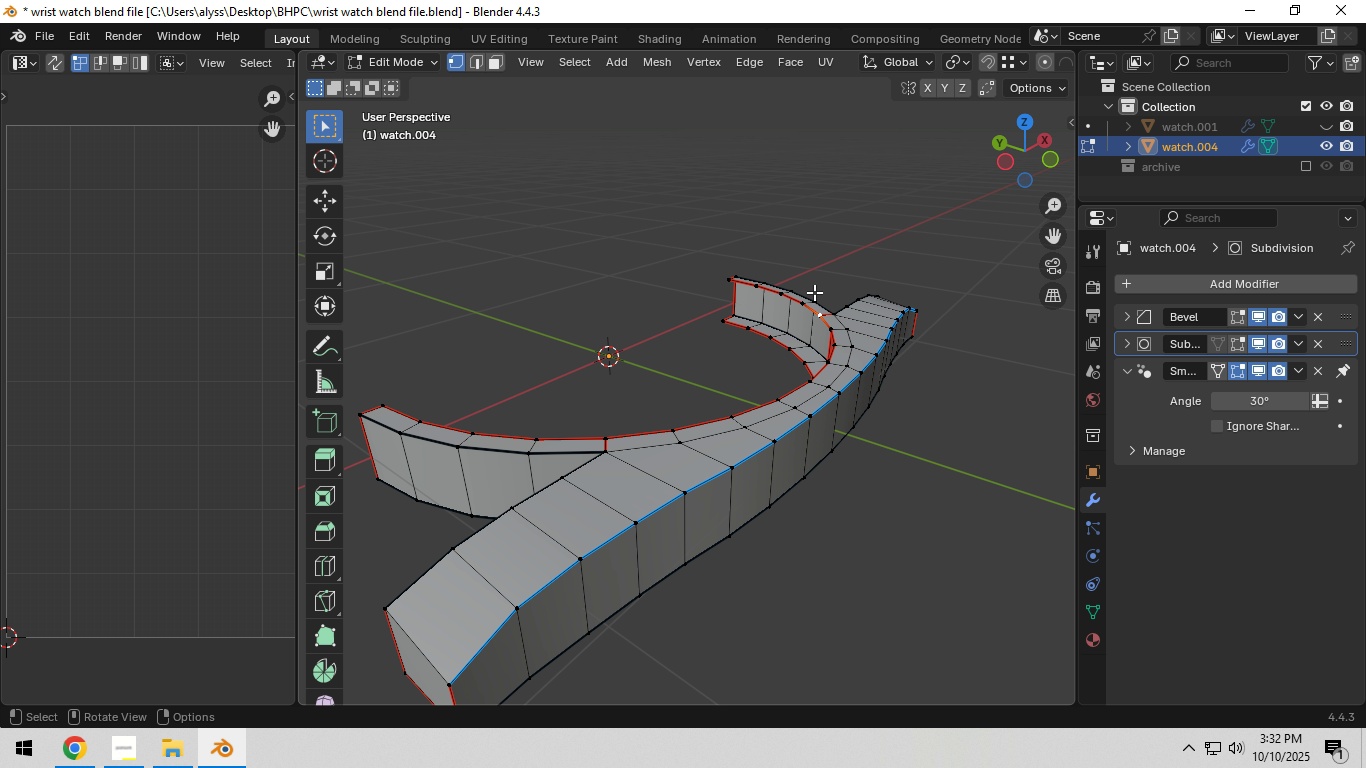 
key(Backquote)
 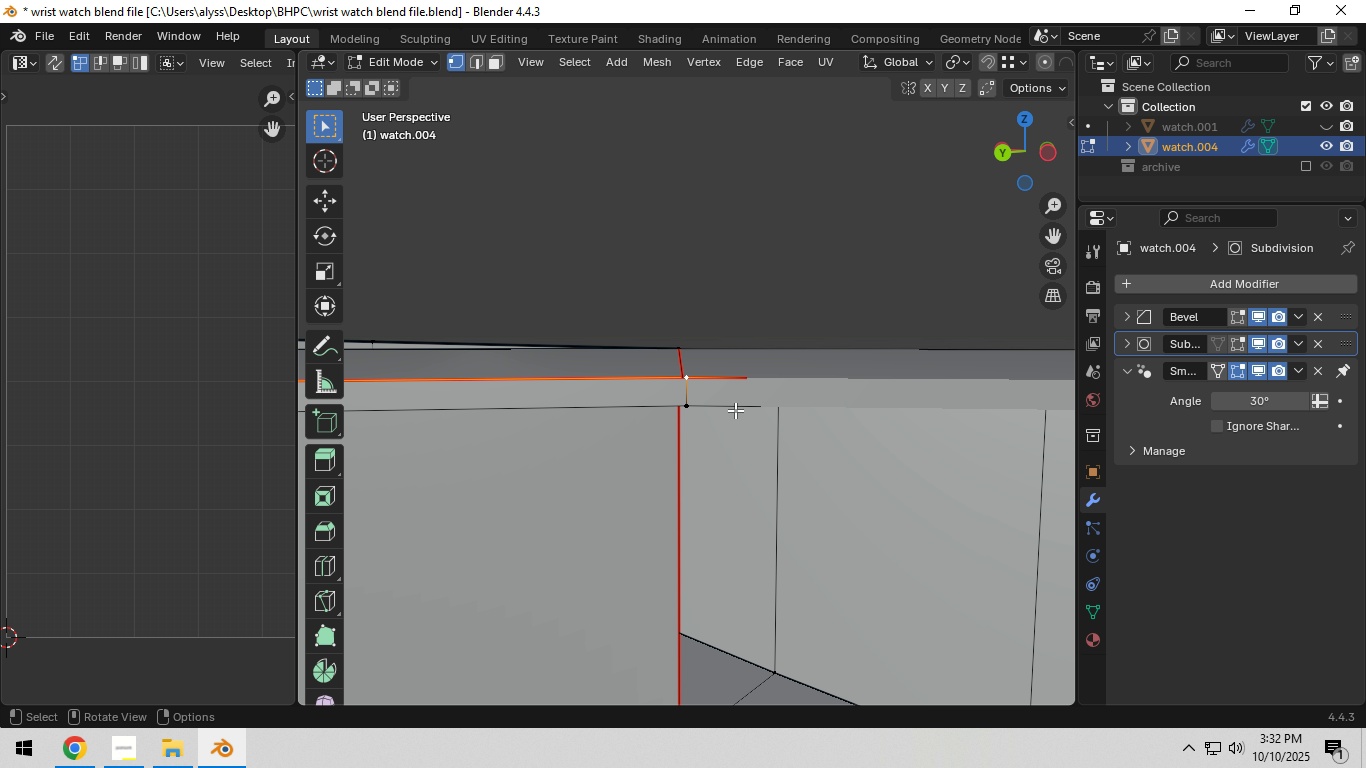 
key(2)
 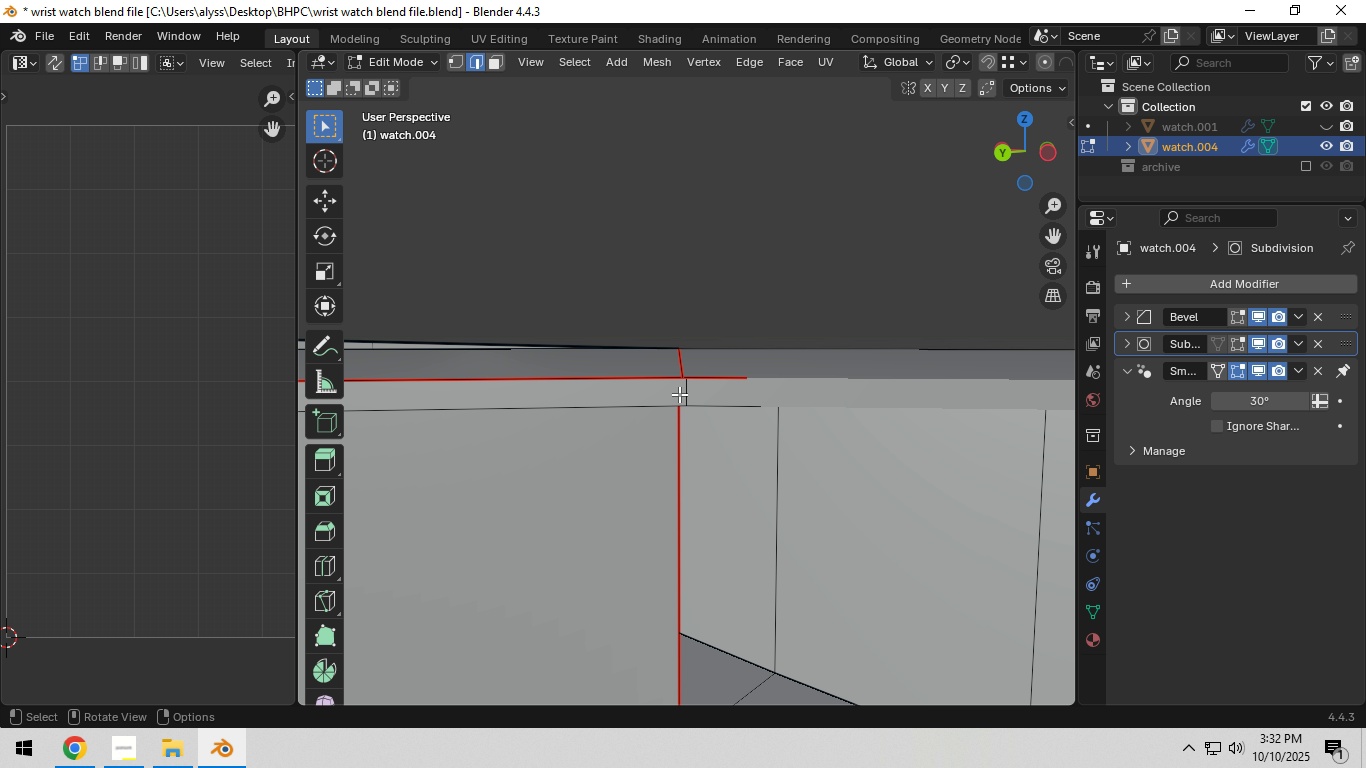 
left_click([678, 394])
 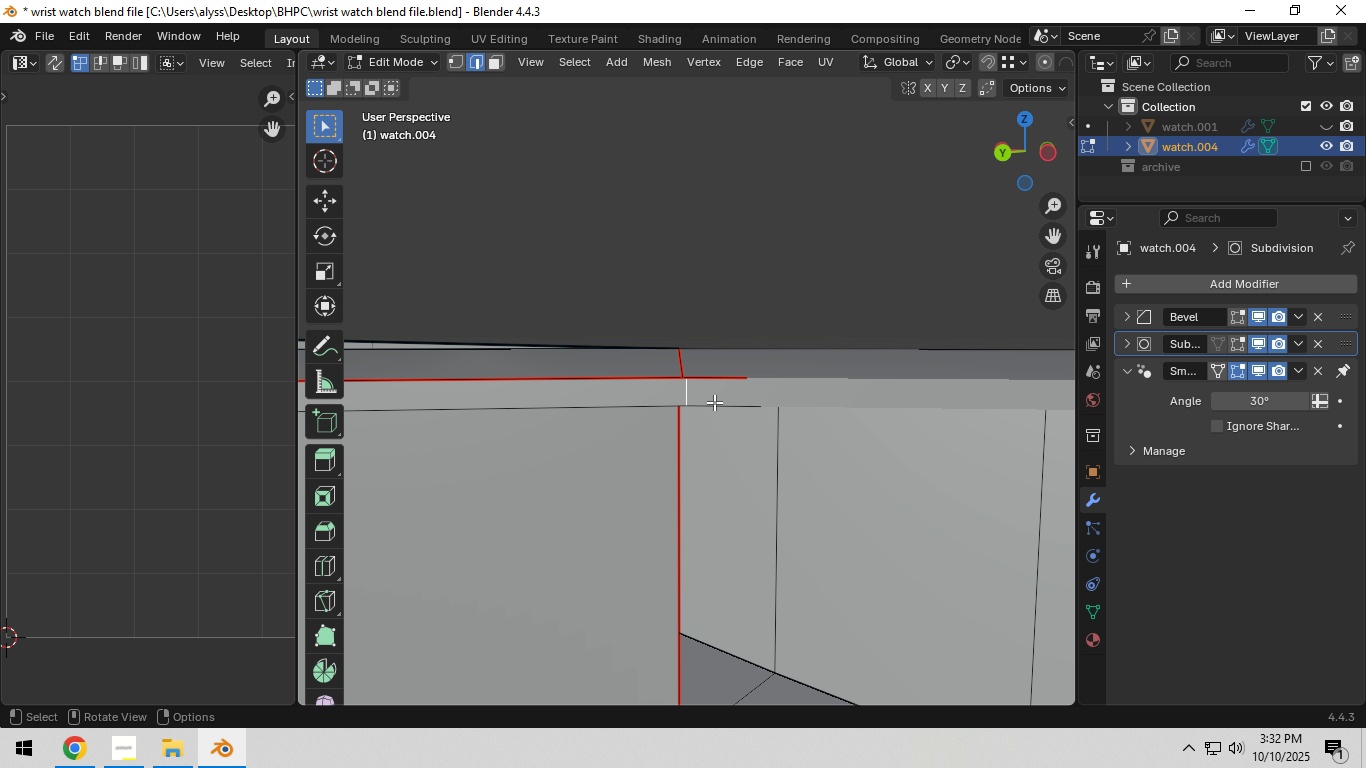 
key(Control+E)
 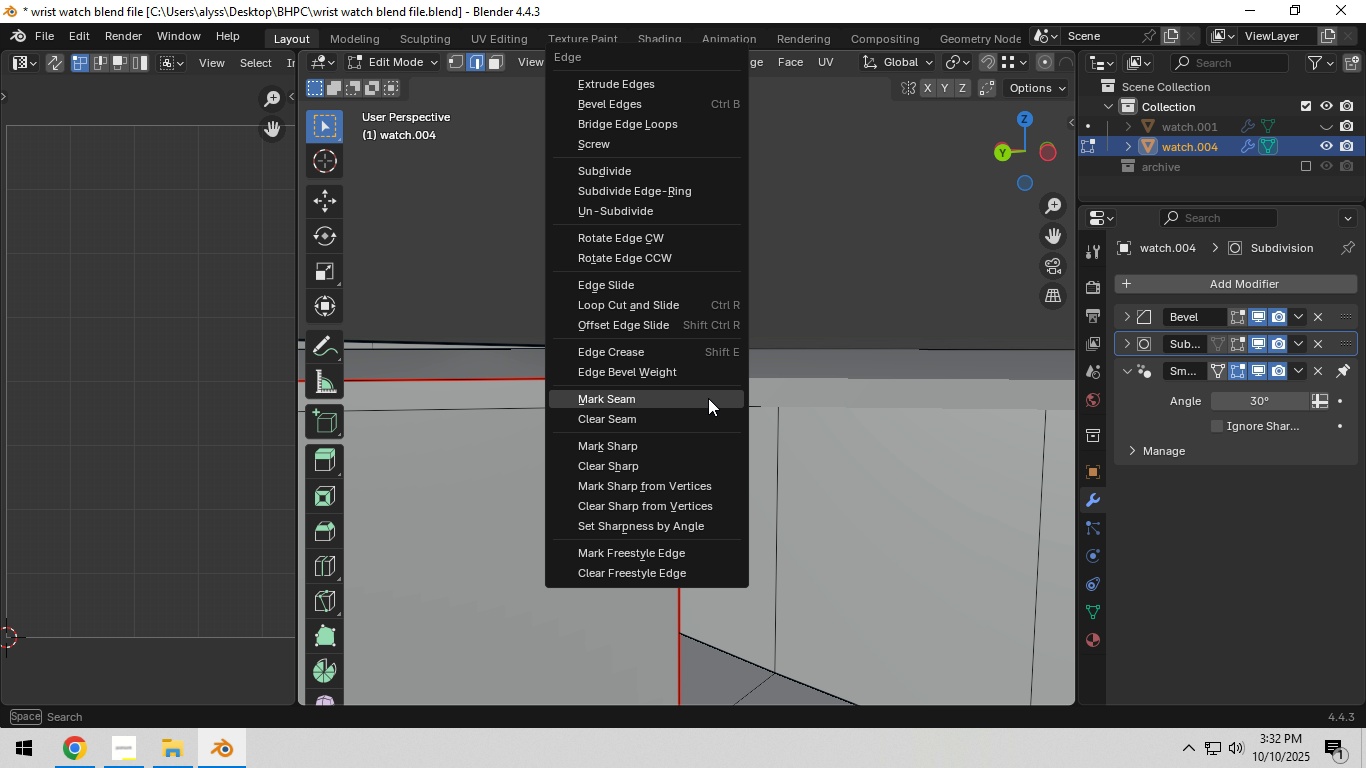 
left_click([708, 398])
 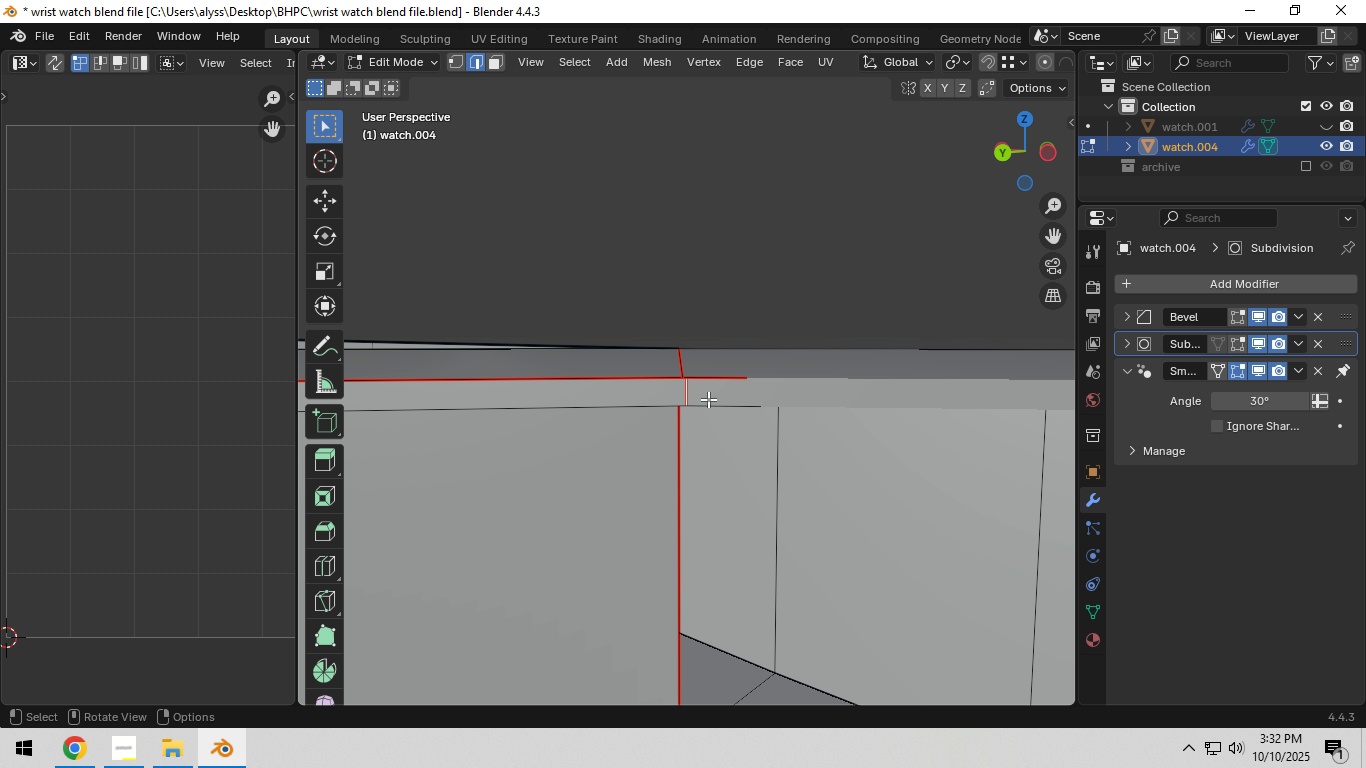 
scroll: coordinate [707, 404], scroll_direction: down, amount: 22.0
 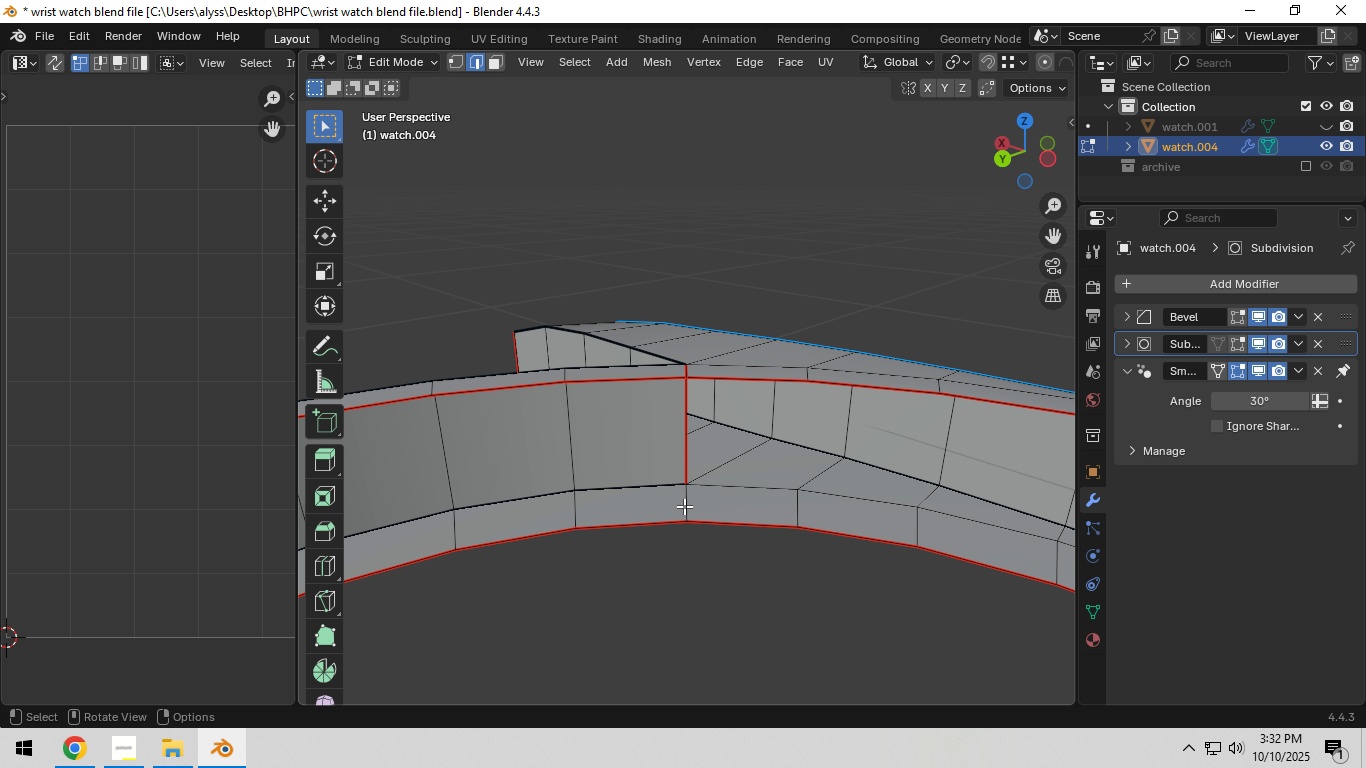 
left_click([684, 506])
 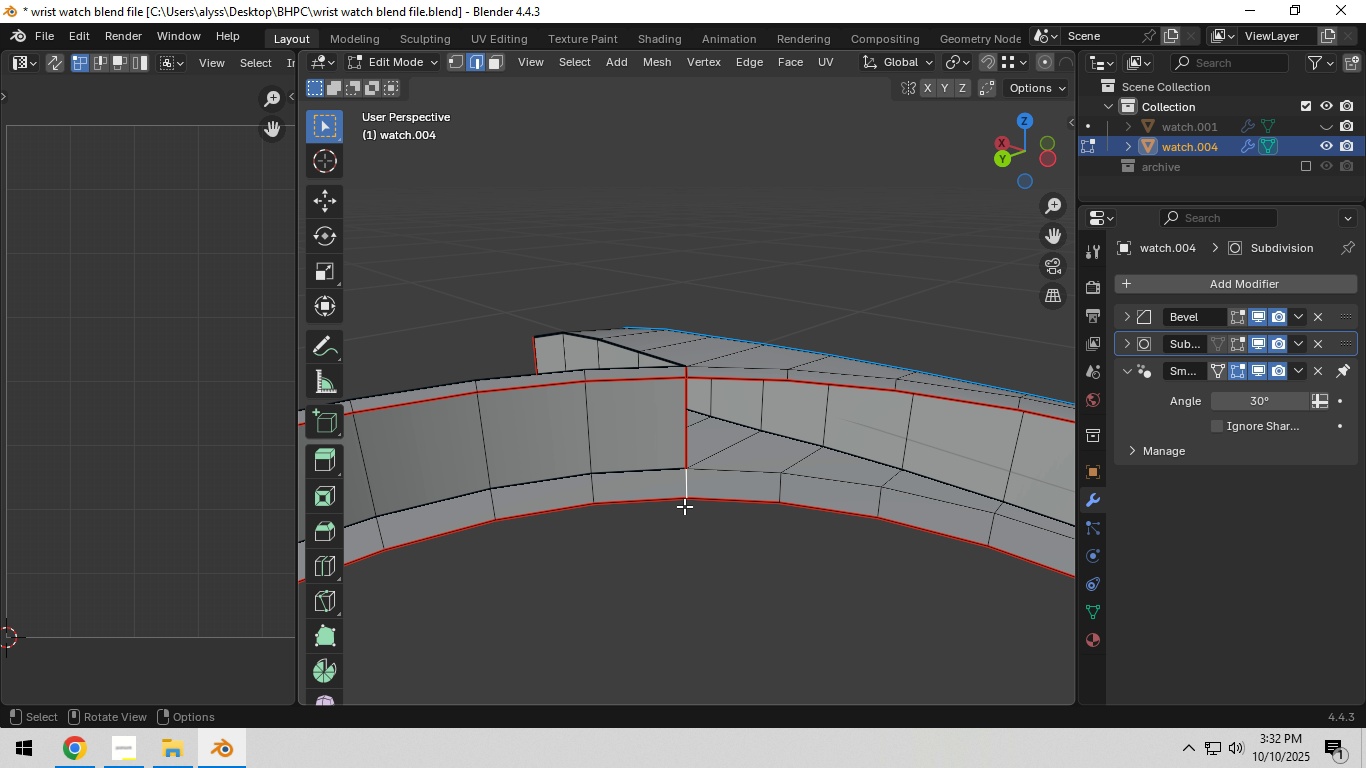 
scroll: coordinate [685, 507], scroll_direction: down, amount: 5.0
 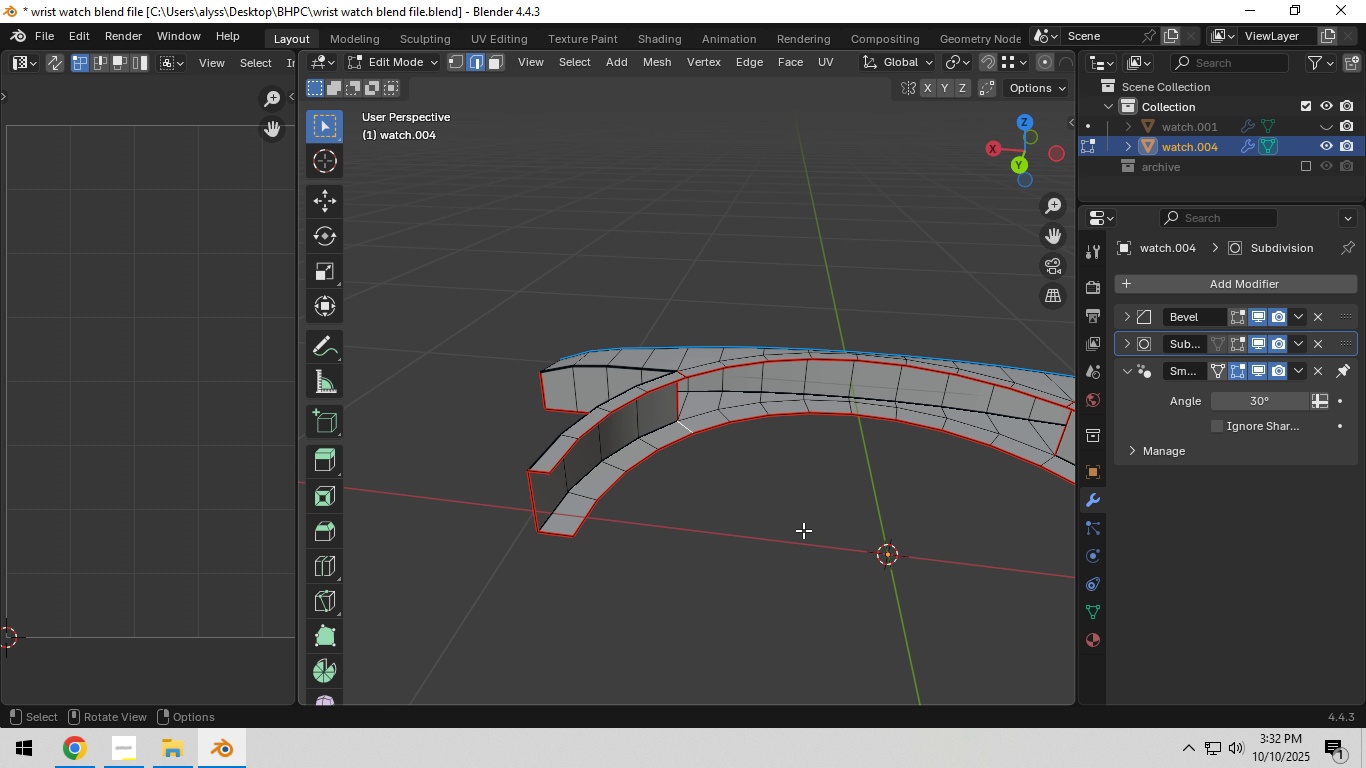 
hold_key(key=ShiftLeft, duration=0.42)
 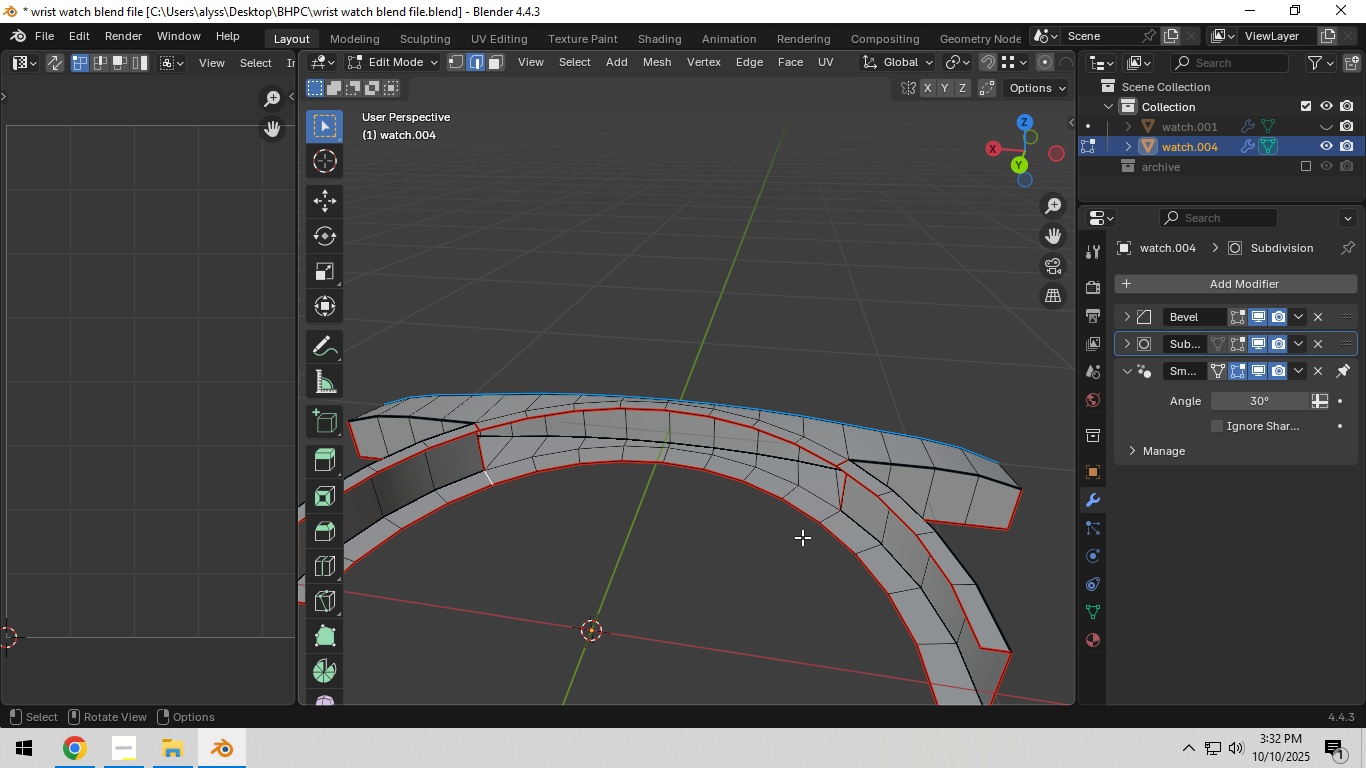 
hold_key(key=ShiftLeft, duration=0.95)
left_click([830, 515])
 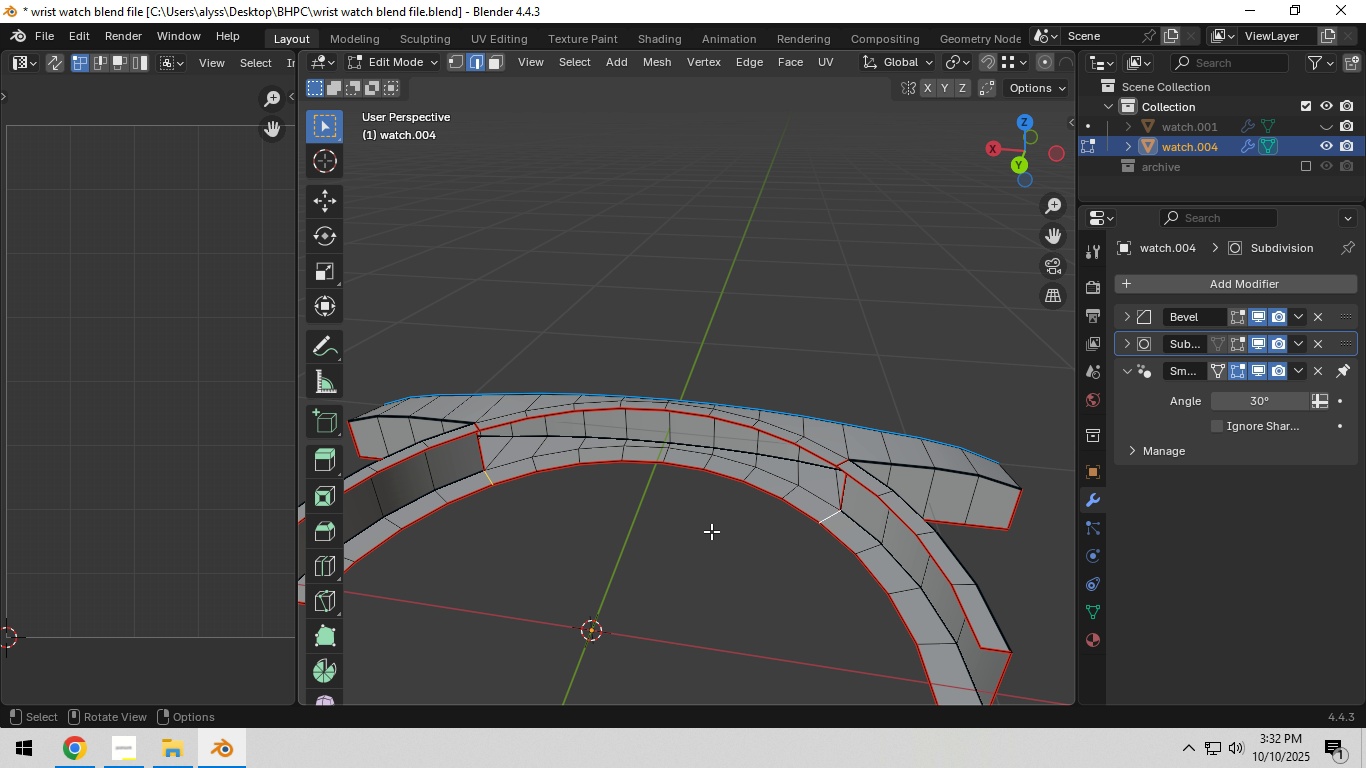 
key(Control+E)
 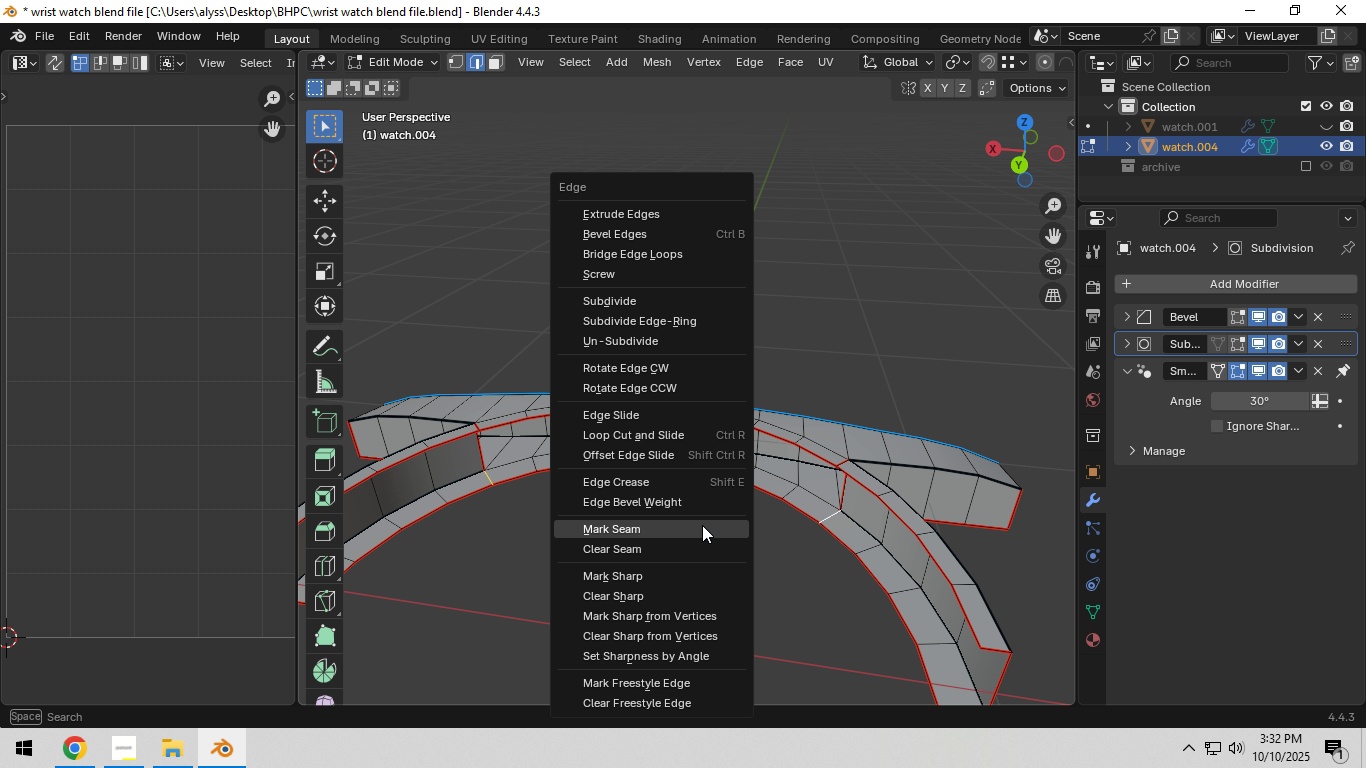 
left_click([702, 525])
 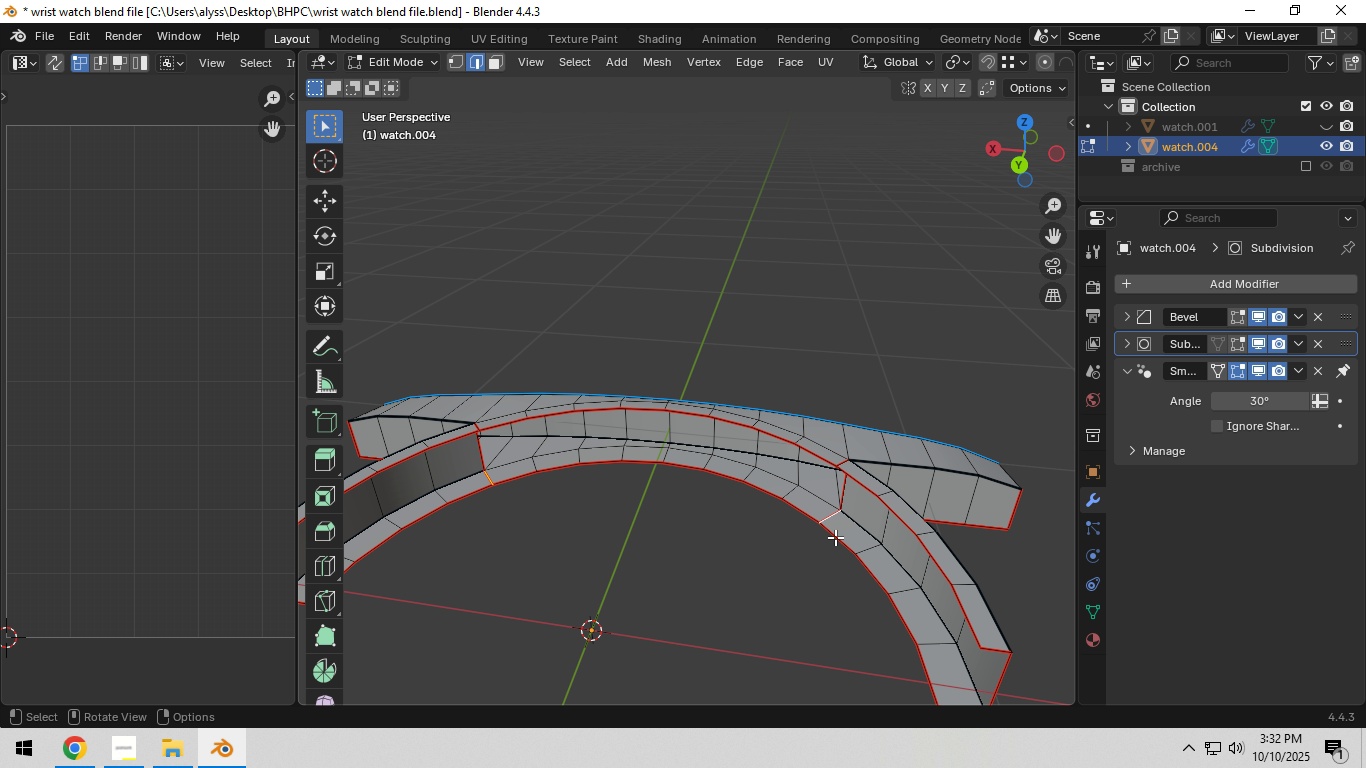 
scroll: coordinate [840, 538], scroll_direction: down, amount: 2.0
 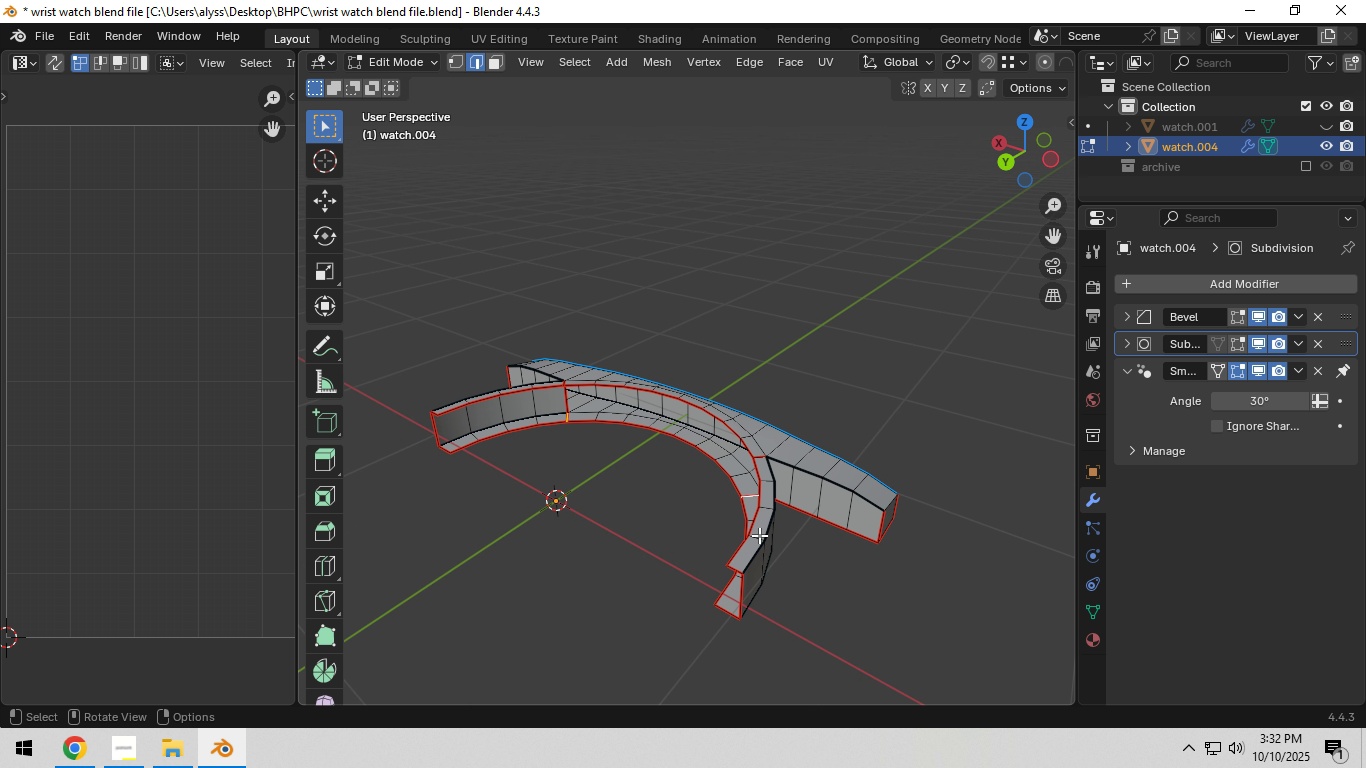 
key(A)
 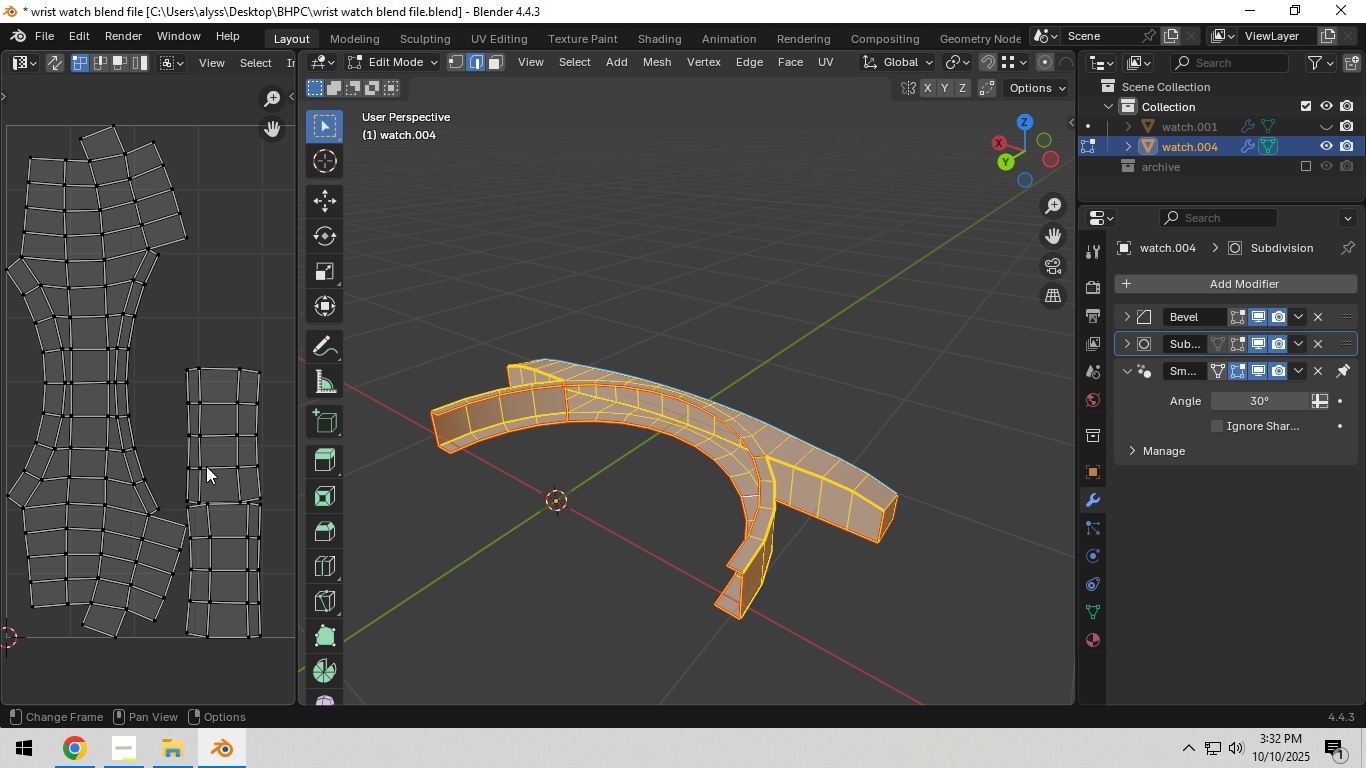 
scroll: coordinate [200, 466], scroll_direction: down, amount: 4.0
 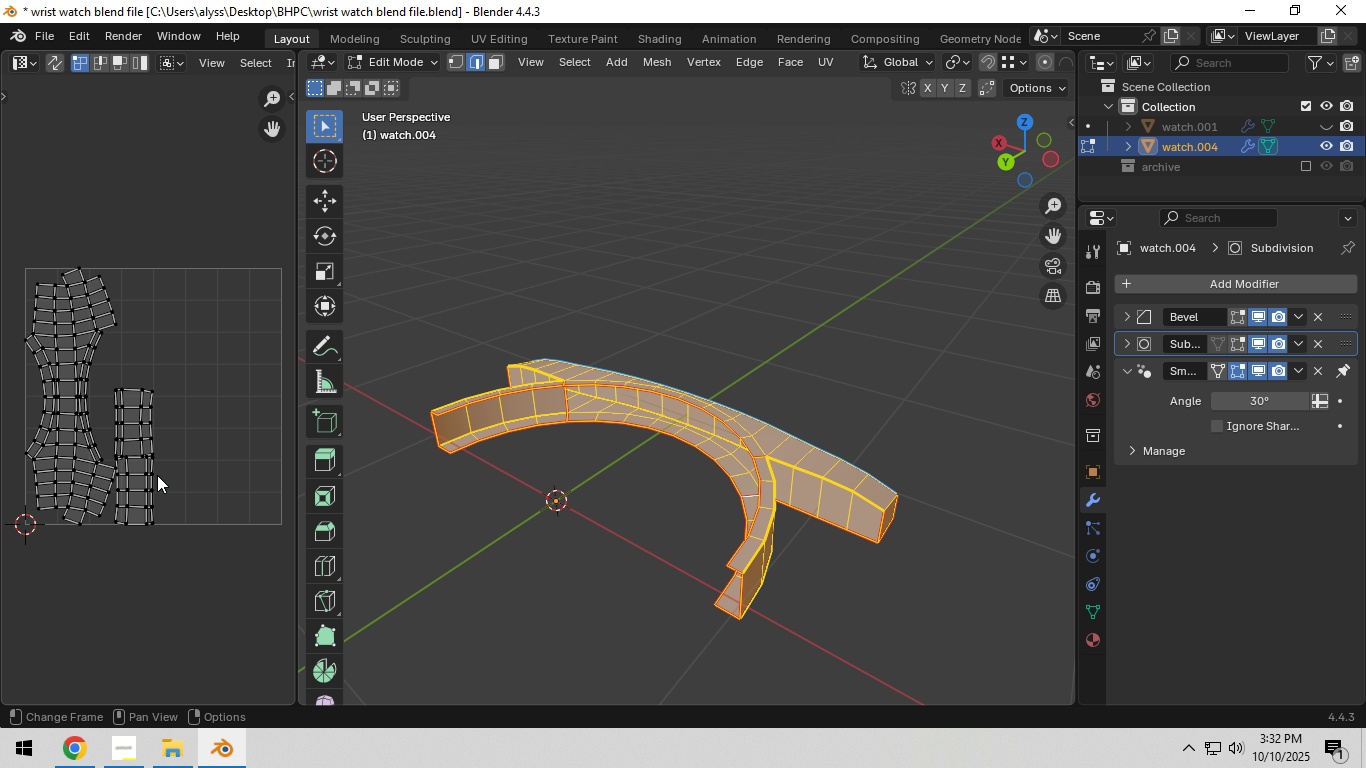 
scroll: coordinate [157, 475], scroll_direction: up, amount: 1.0
 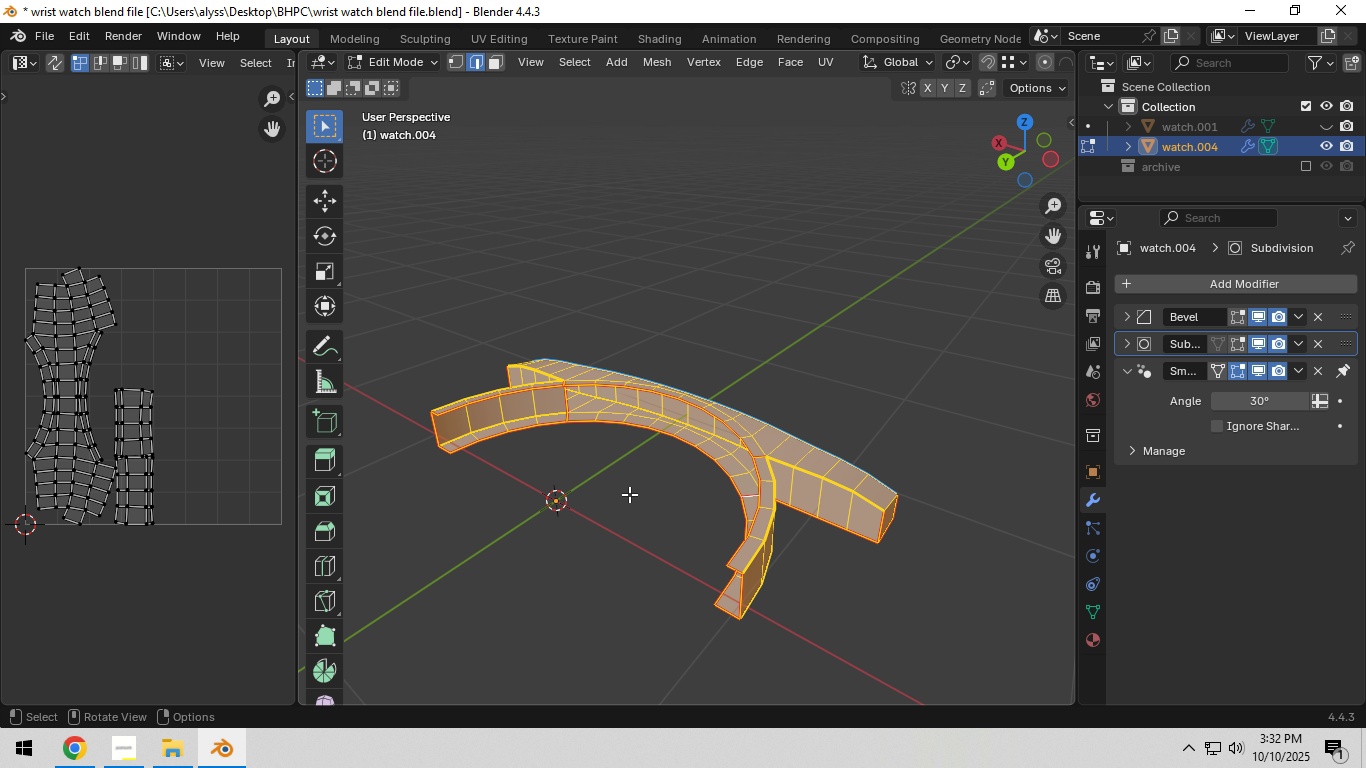 
key(Alt+H)
 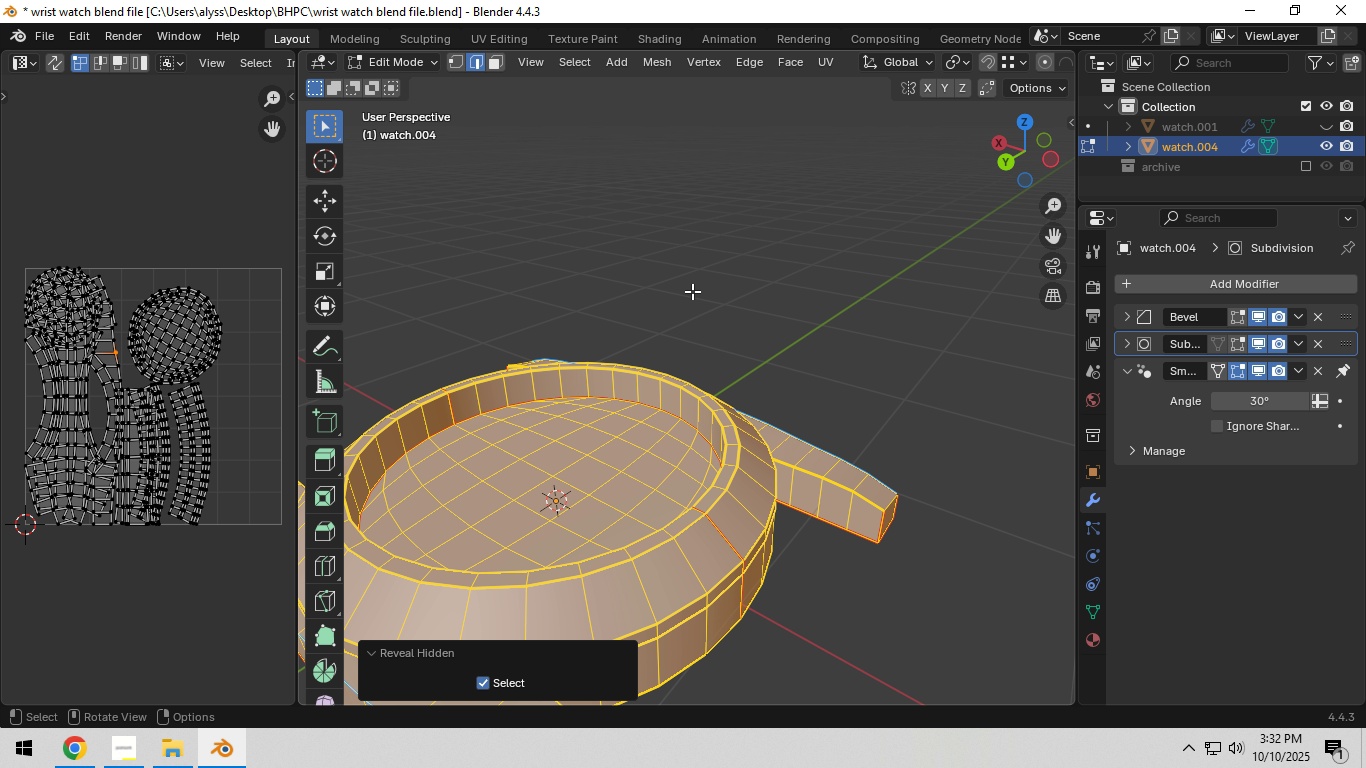 
left_click([692, 291])
 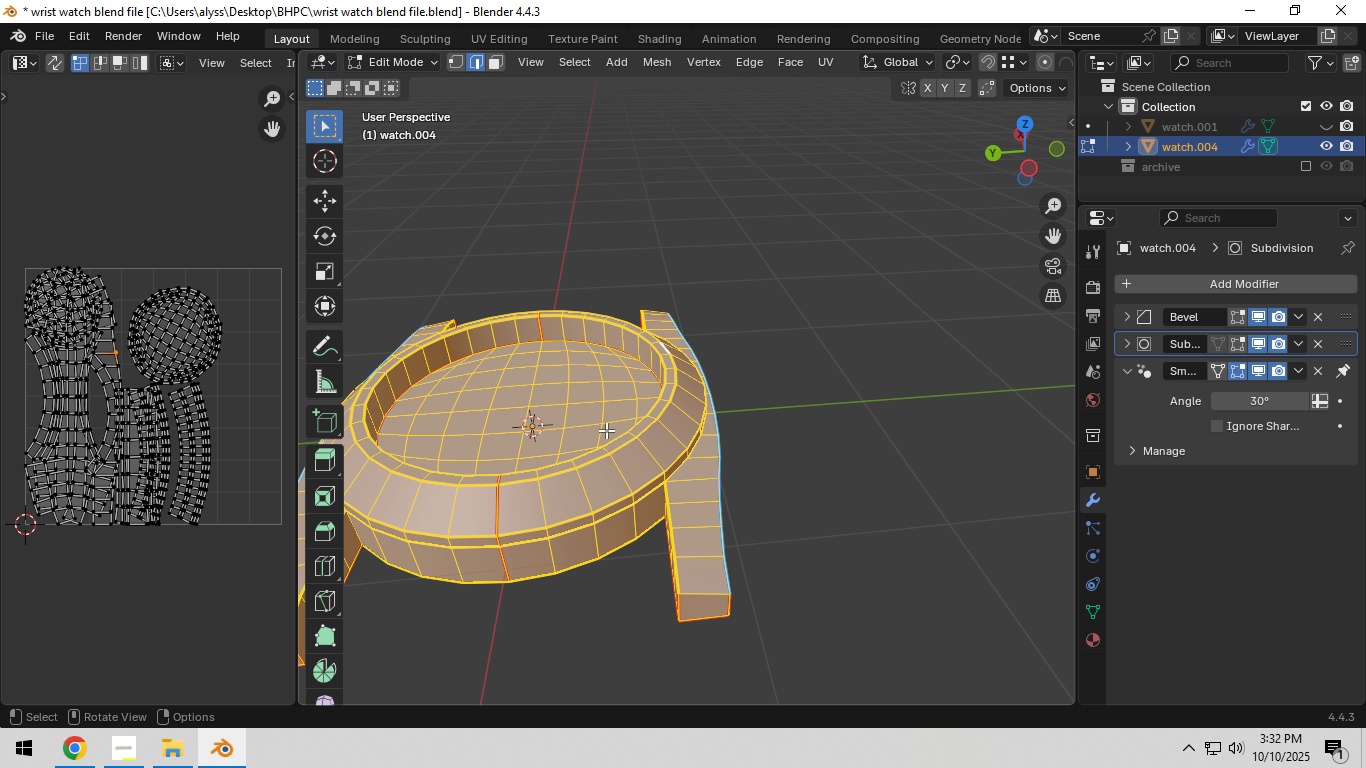 
type(au)
 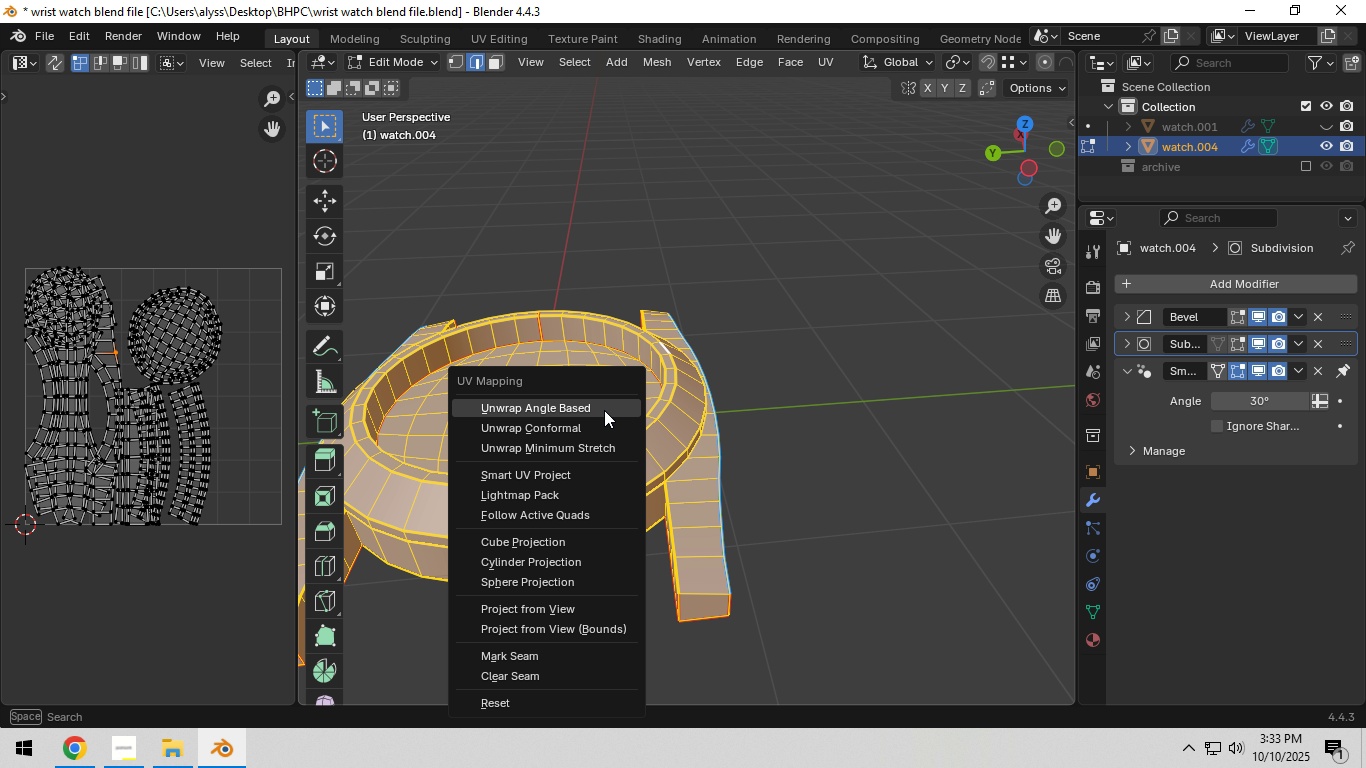 
left_click([604, 410])
 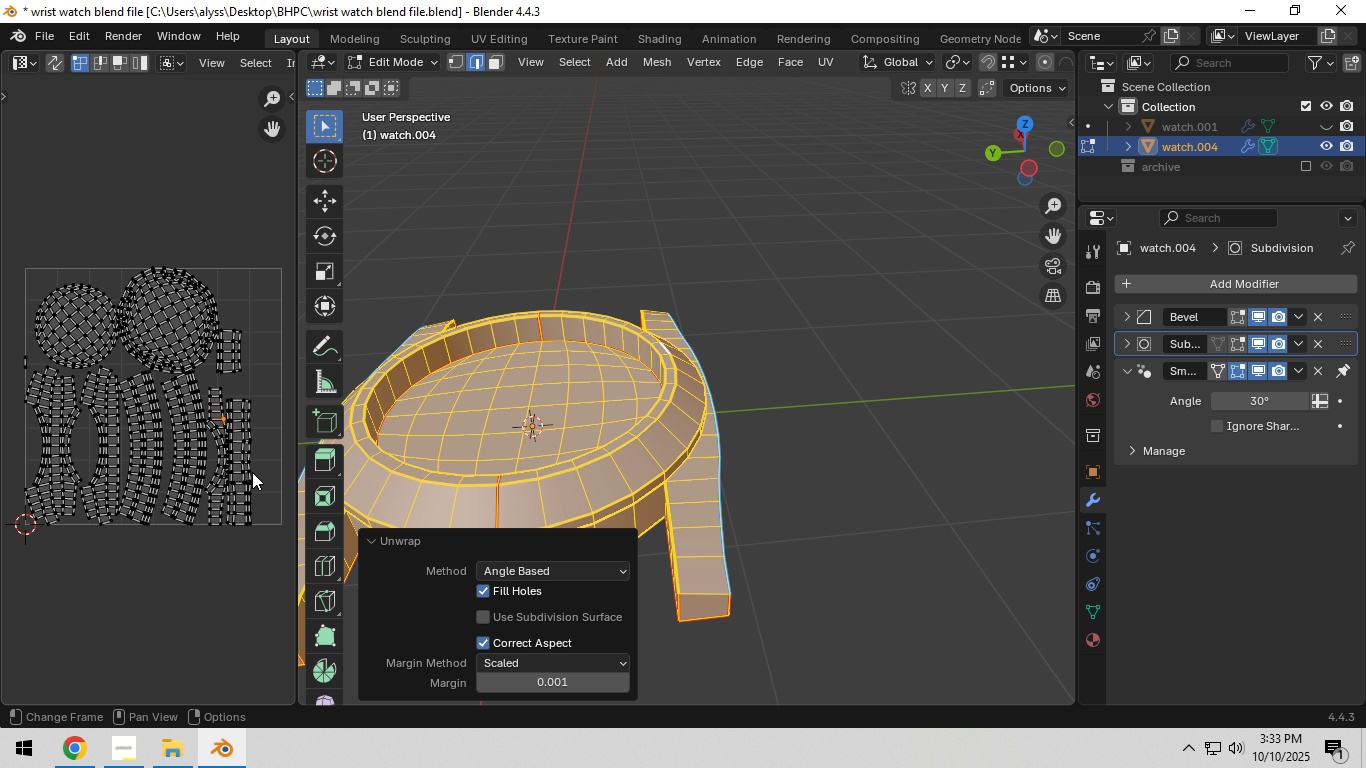 
scroll: coordinate [237, 473], scroll_direction: up, amount: 3.0
 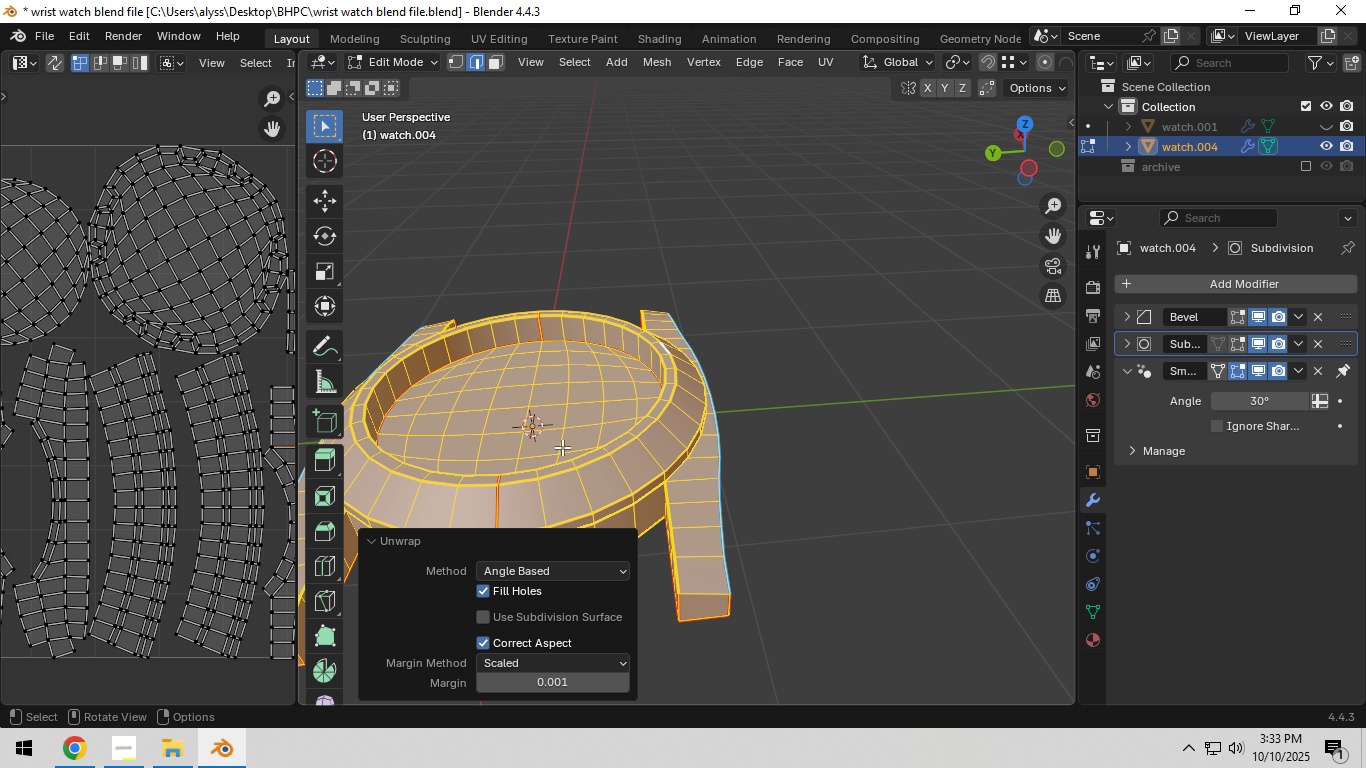 
left_click([850, 440])
 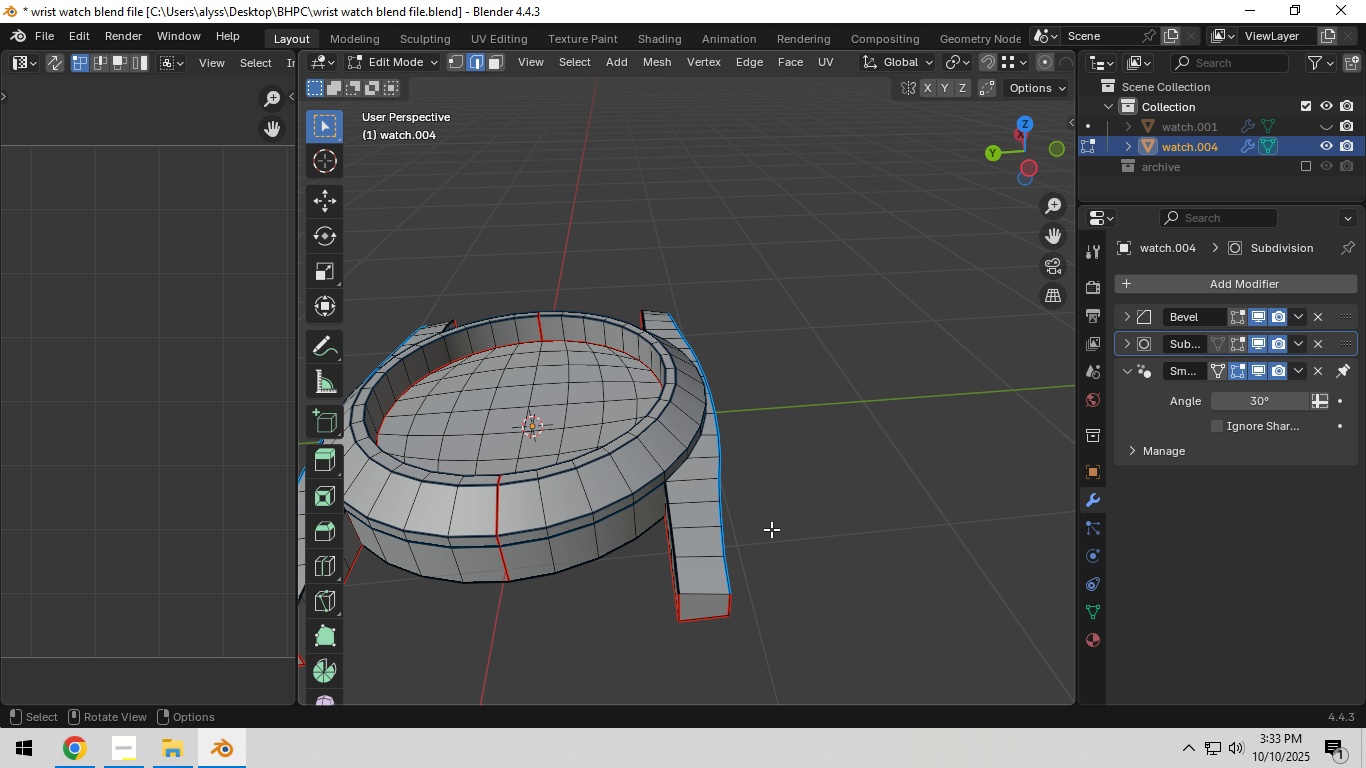 
key(Tab)
 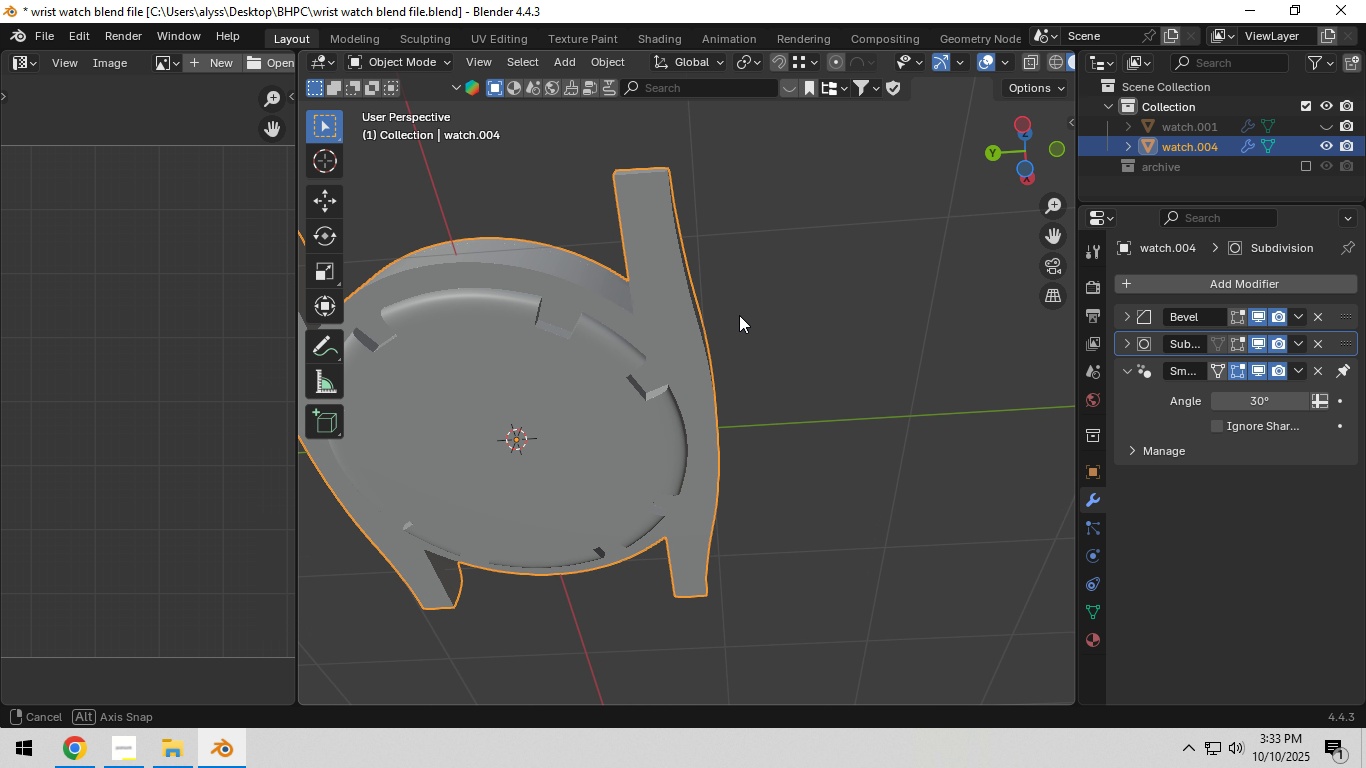 
key(Tab)
 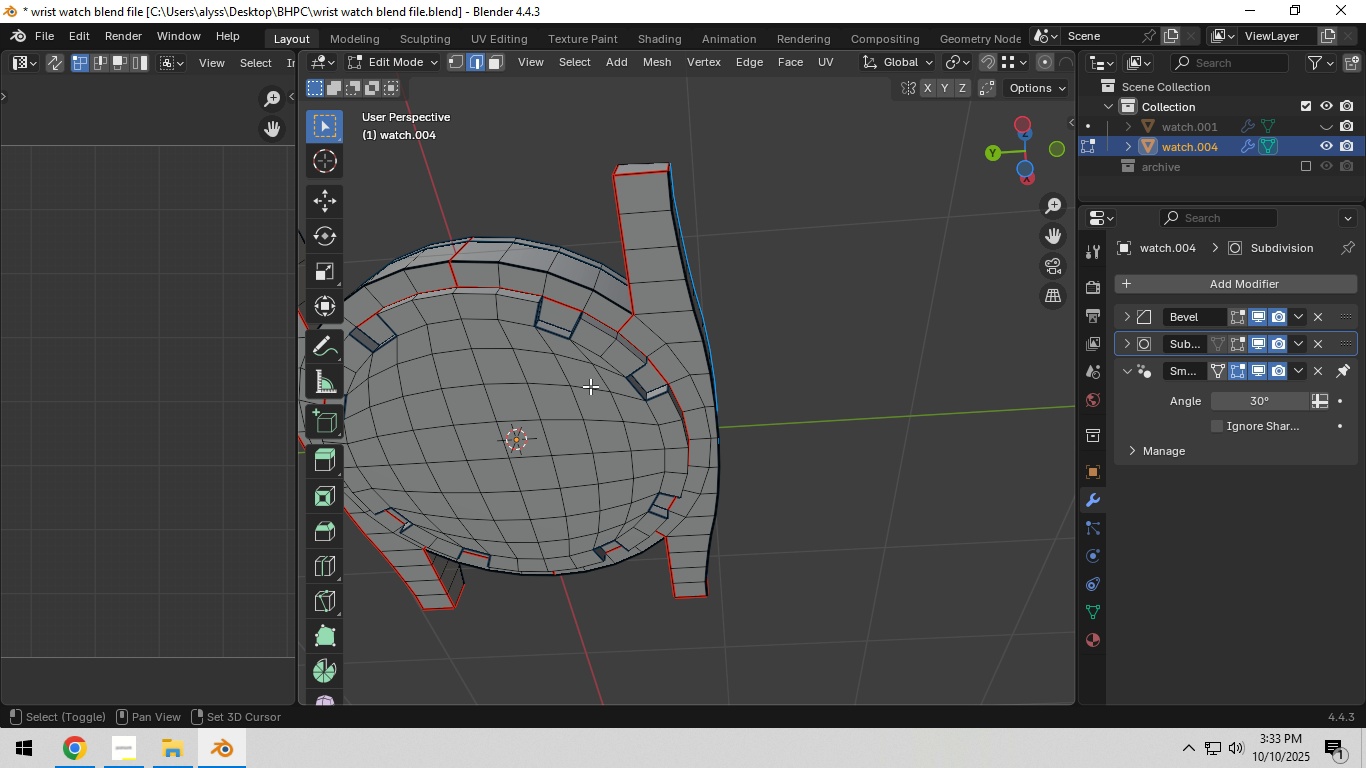 
hold_key(key=ShiftLeft, duration=0.38)
 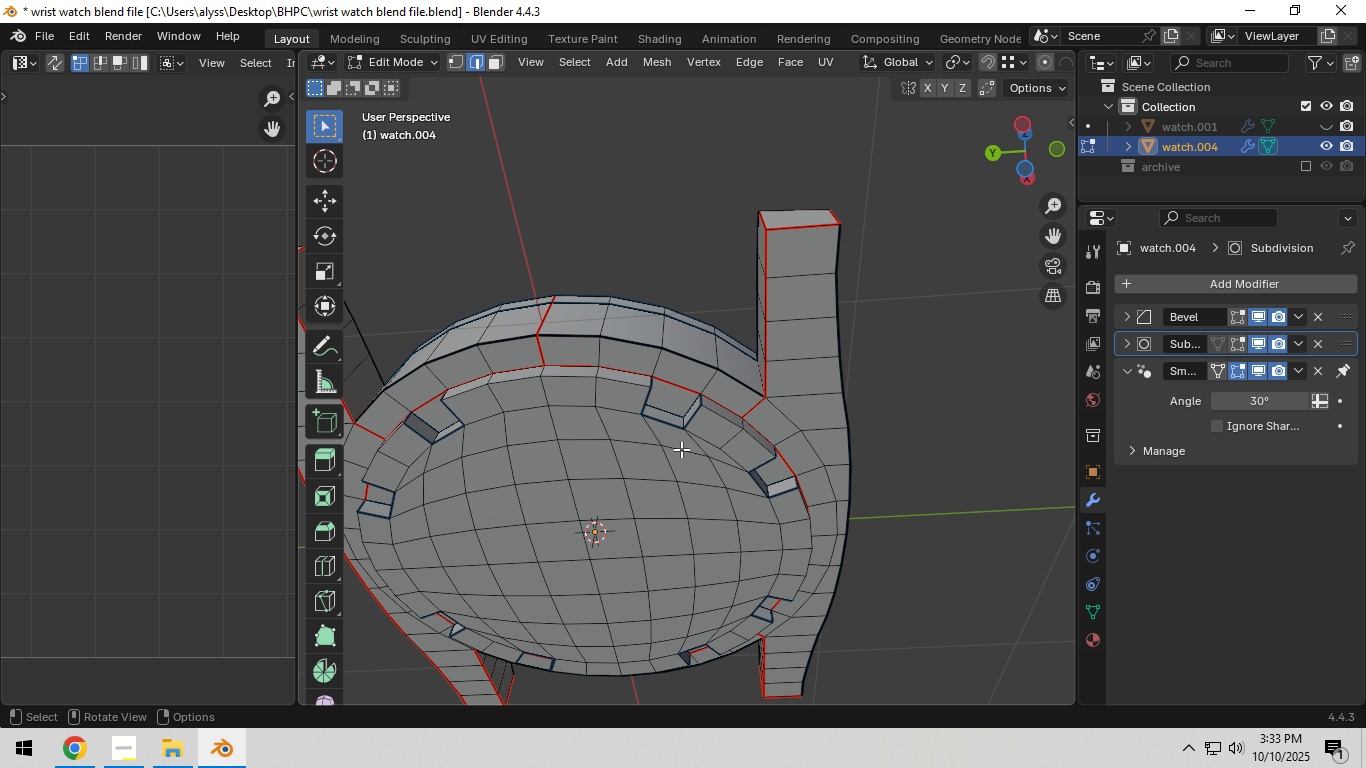 
scroll: coordinate [681, 449], scroll_direction: up, amount: 4.0
 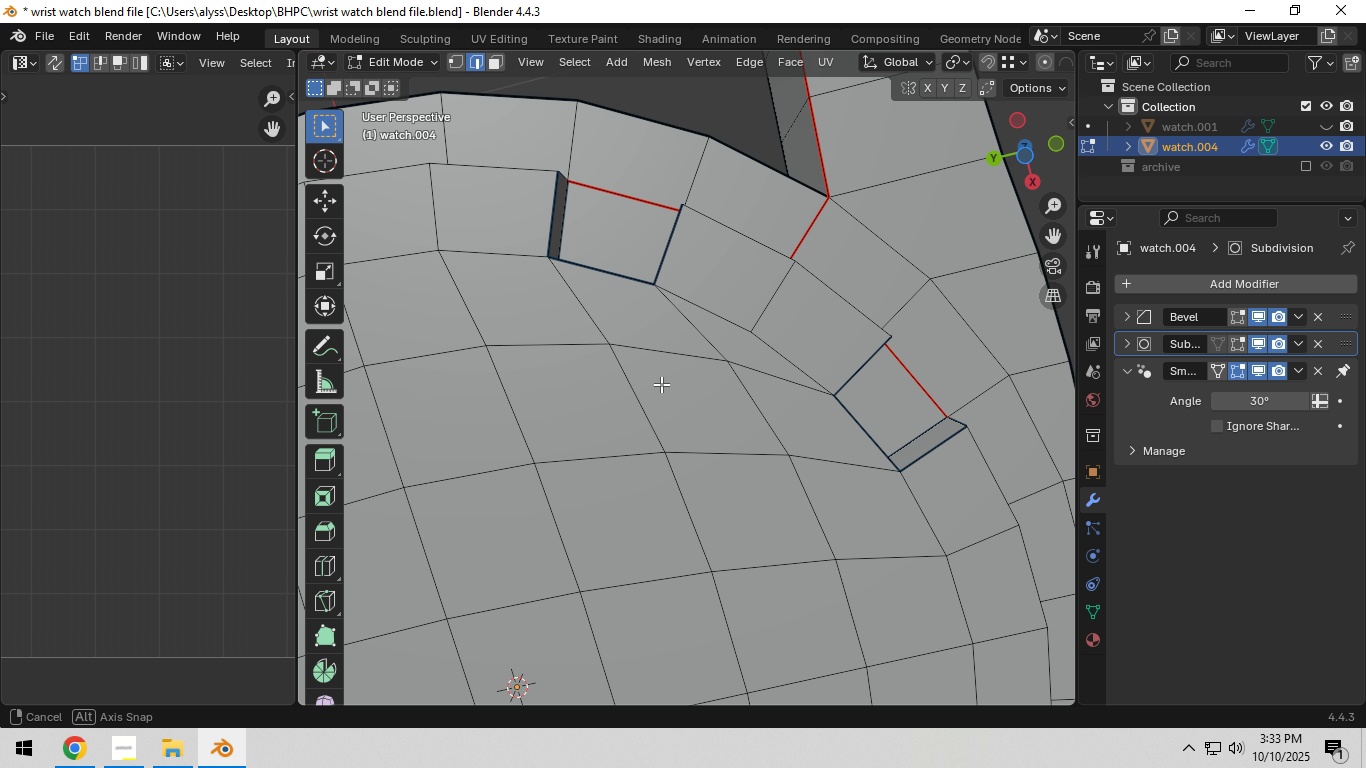 
hold_key(key=ShiftLeft, duration=0.58)
 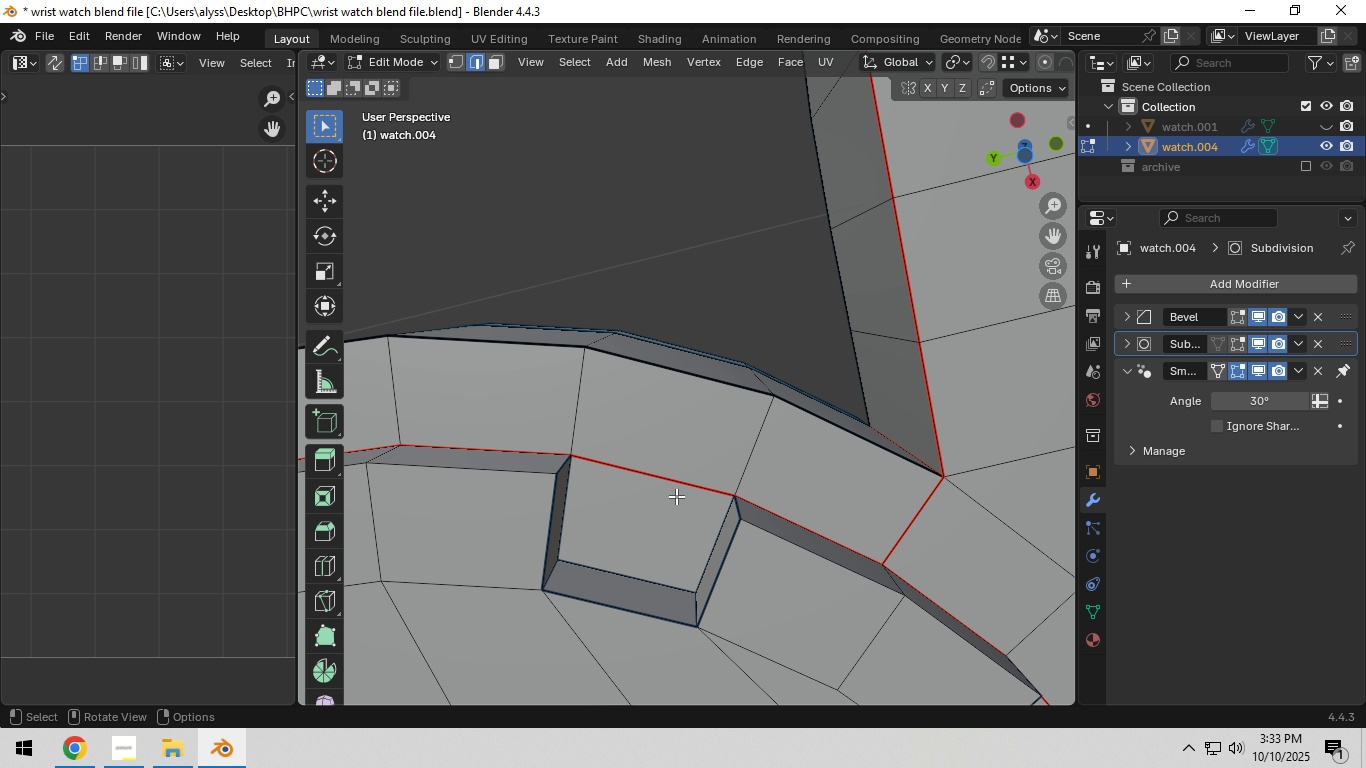 
scroll: coordinate [676, 496], scroll_direction: up, amount: 1.0
 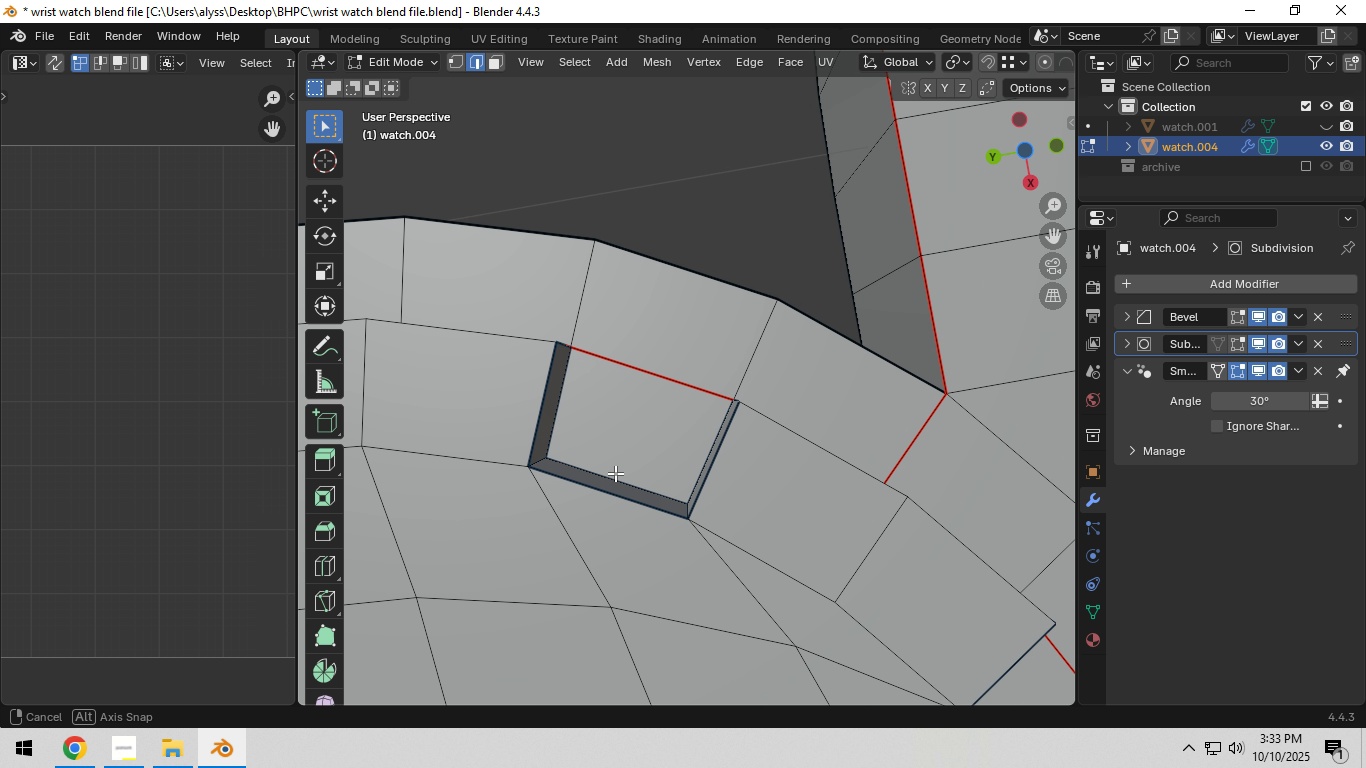 
hold_key(key=ShiftLeft, duration=0.44)
 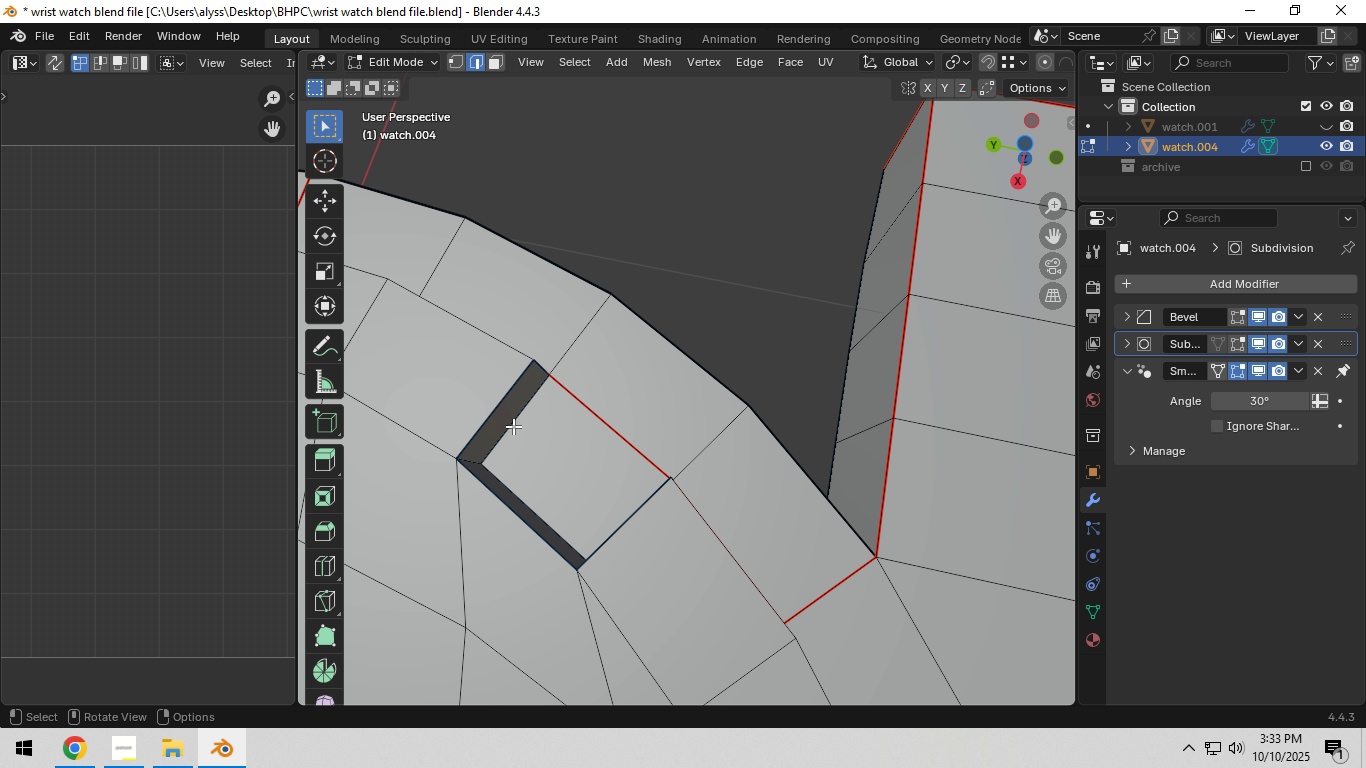 
scroll: coordinate [633, 428], scroll_direction: down, amount: 6.0
 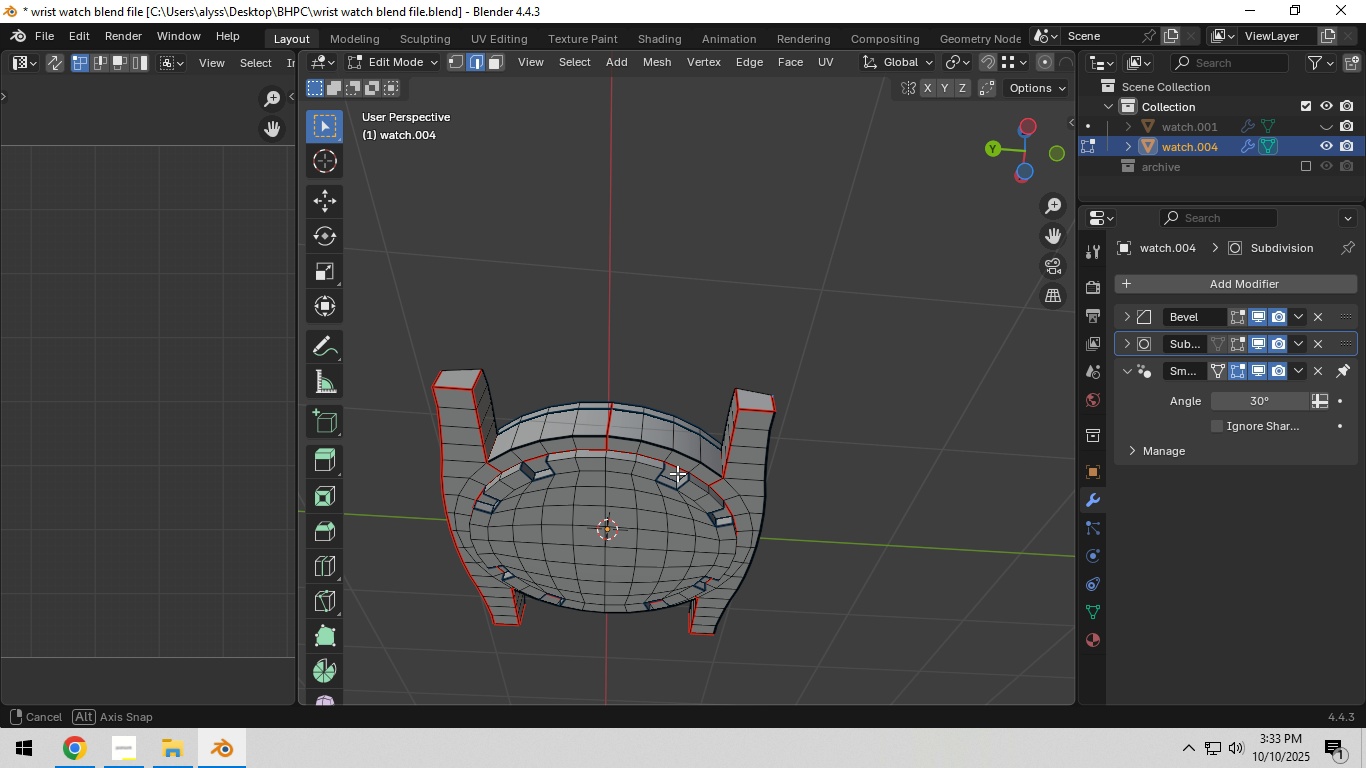 
key(Control+S)
 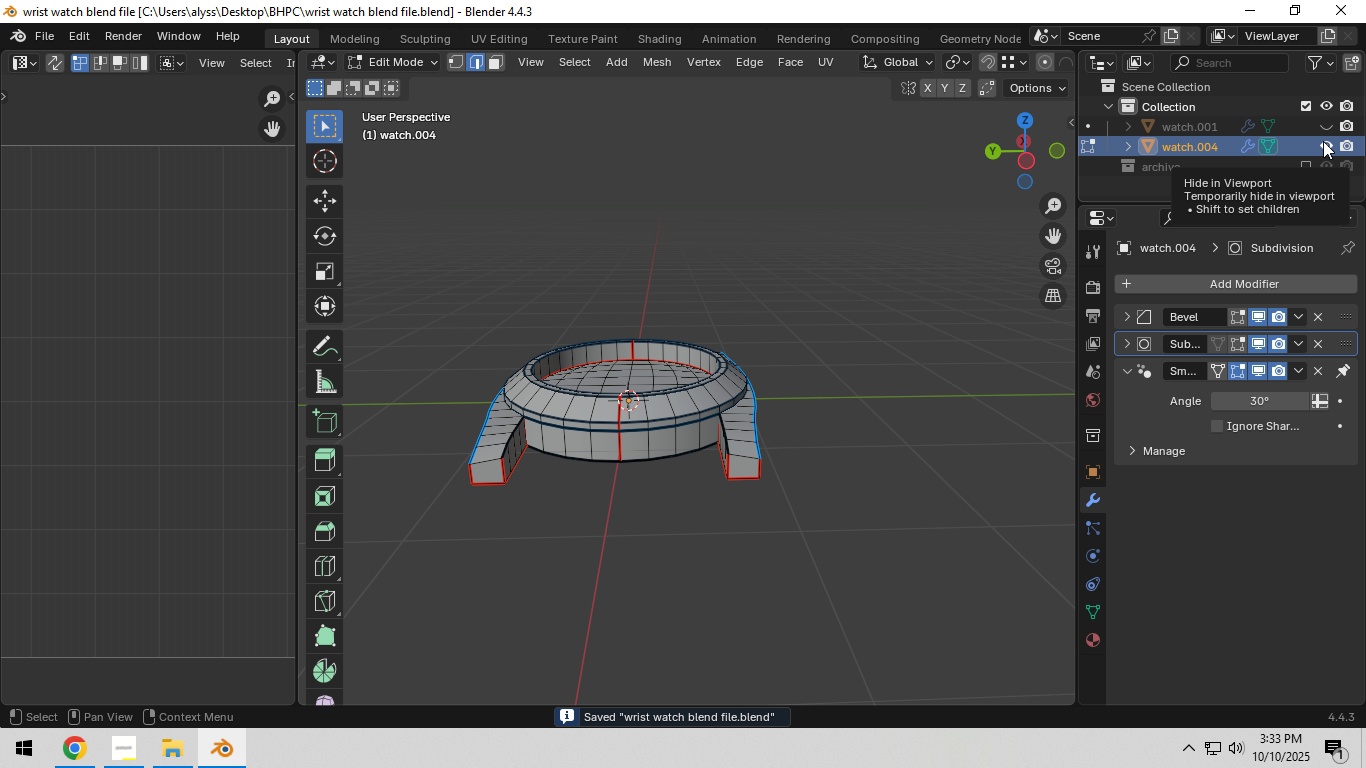 
left_click([1323, 141])
 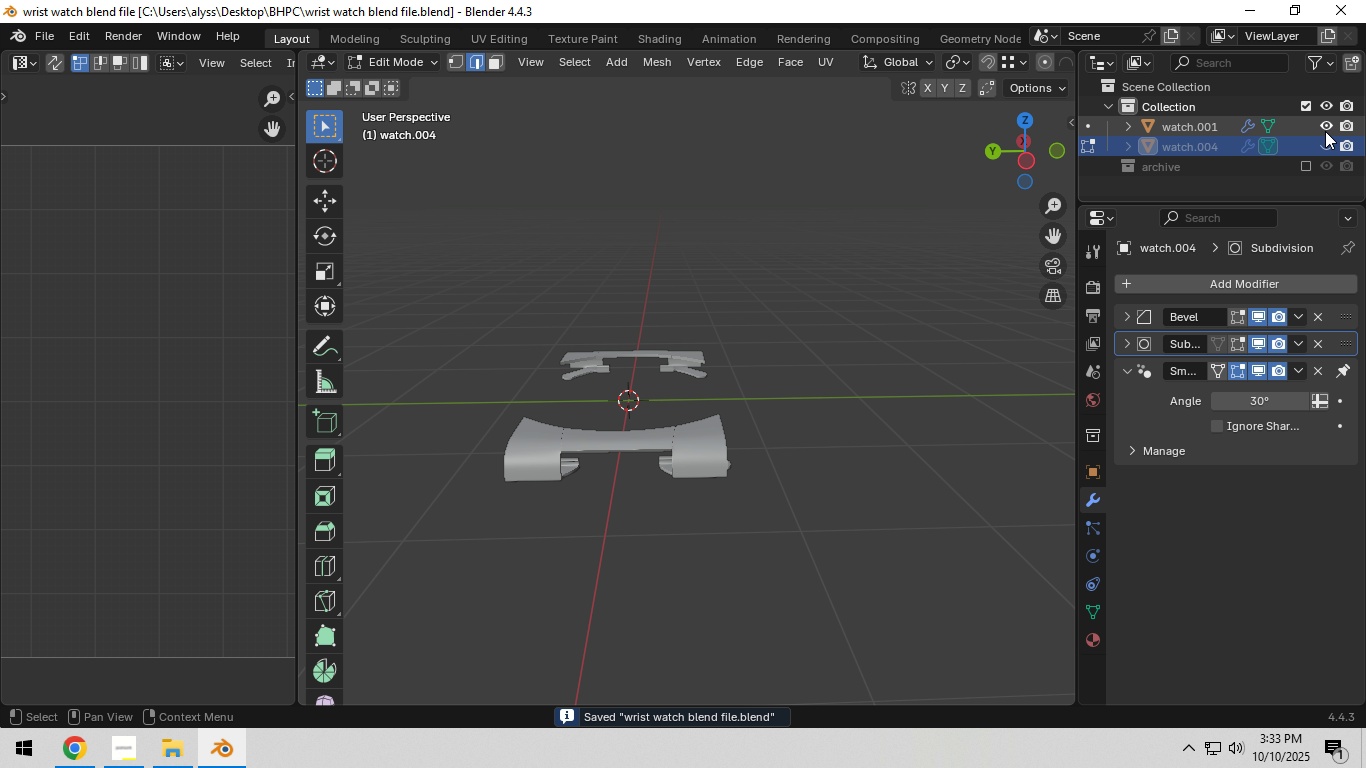 
left_click([1325, 131])
 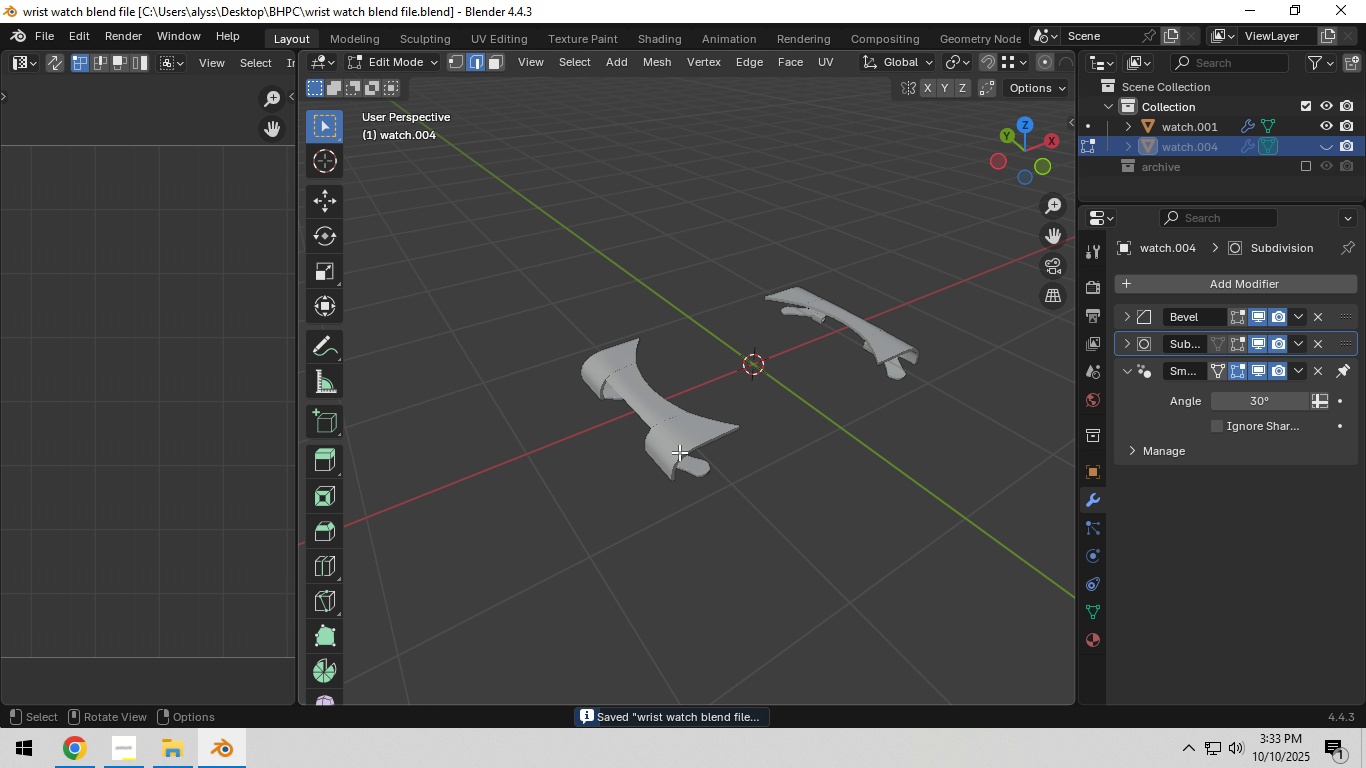 
left_click([670, 435])
 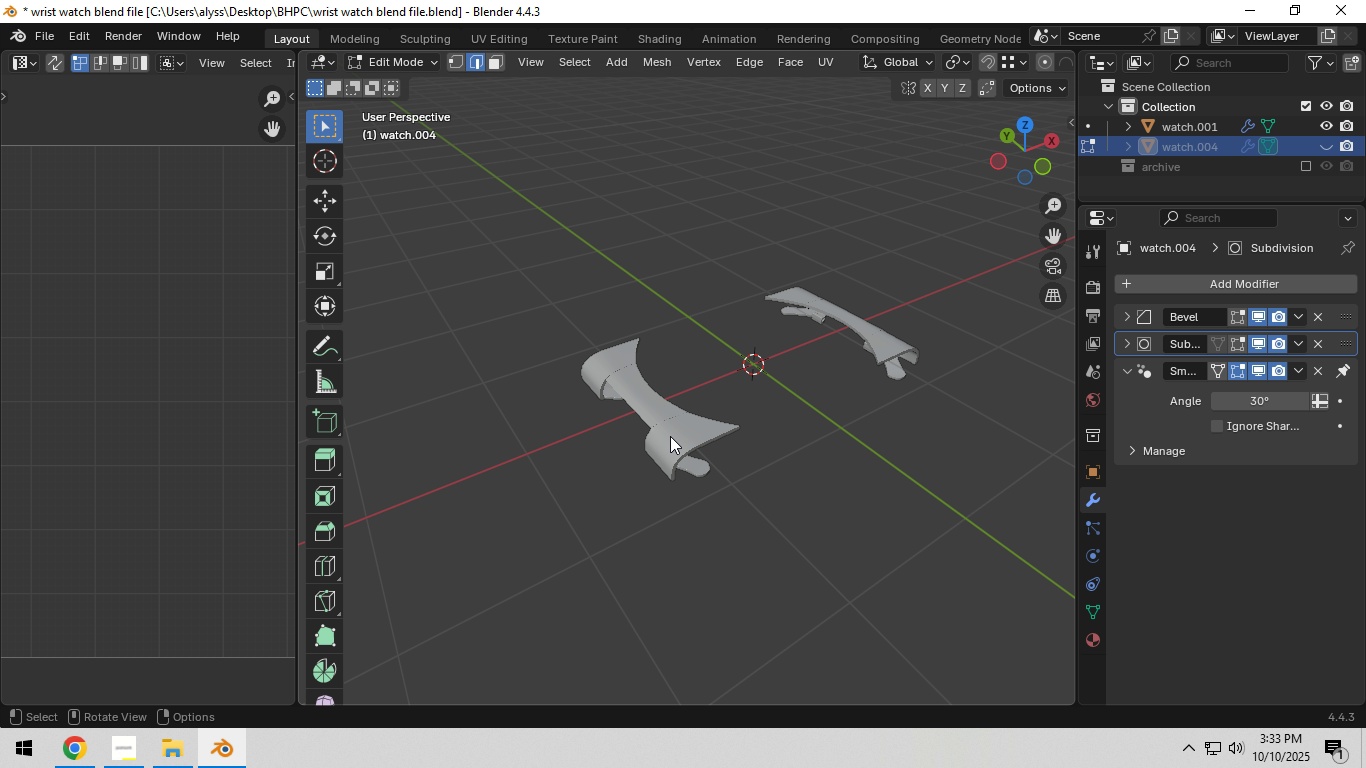 
key(Tab)
 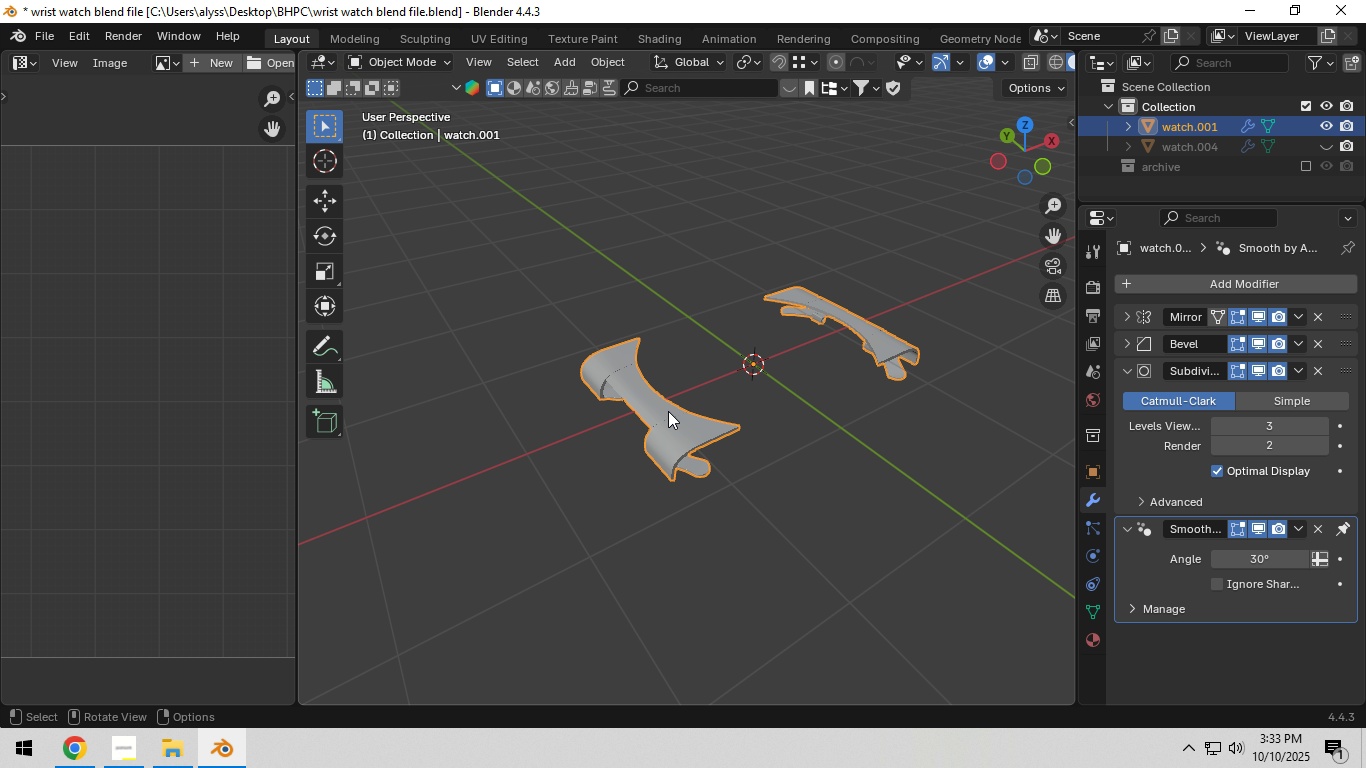 
left_click([668, 411])
 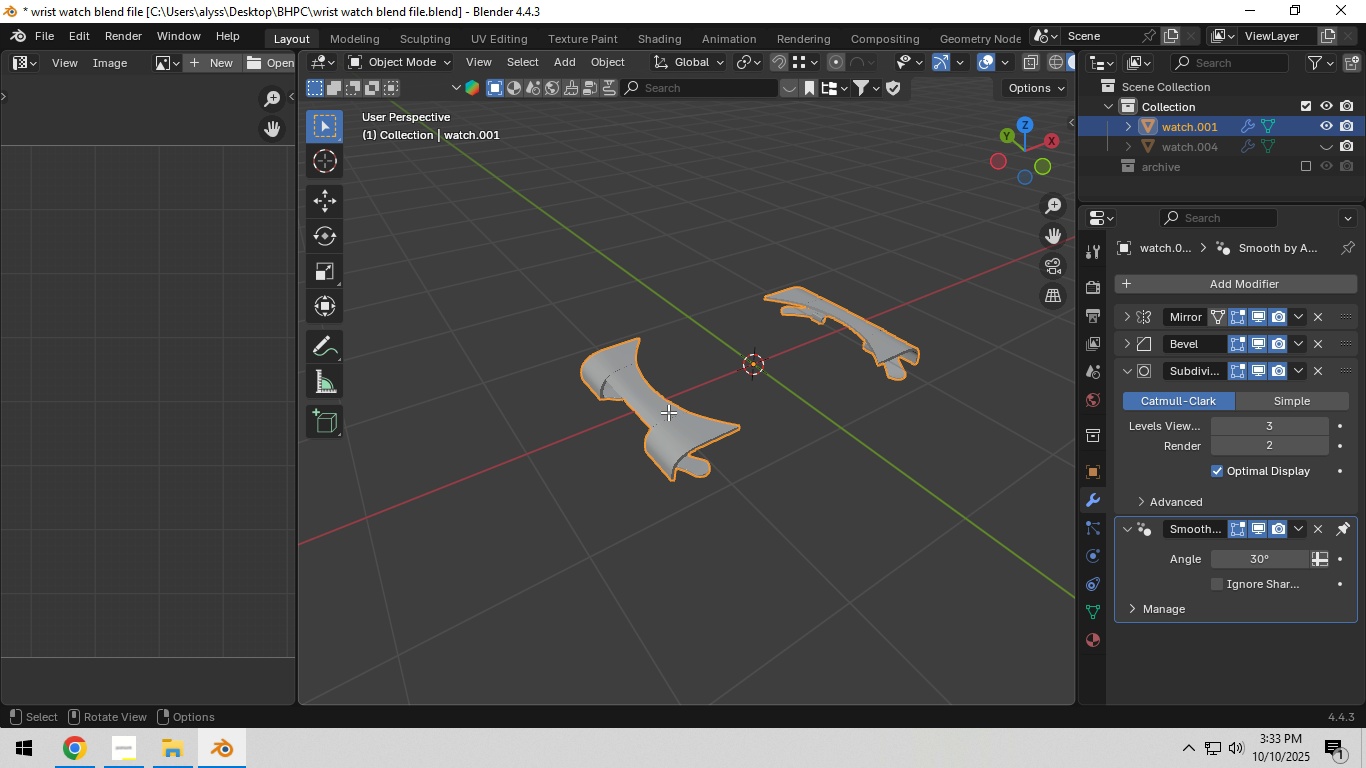 
key(Tab)
 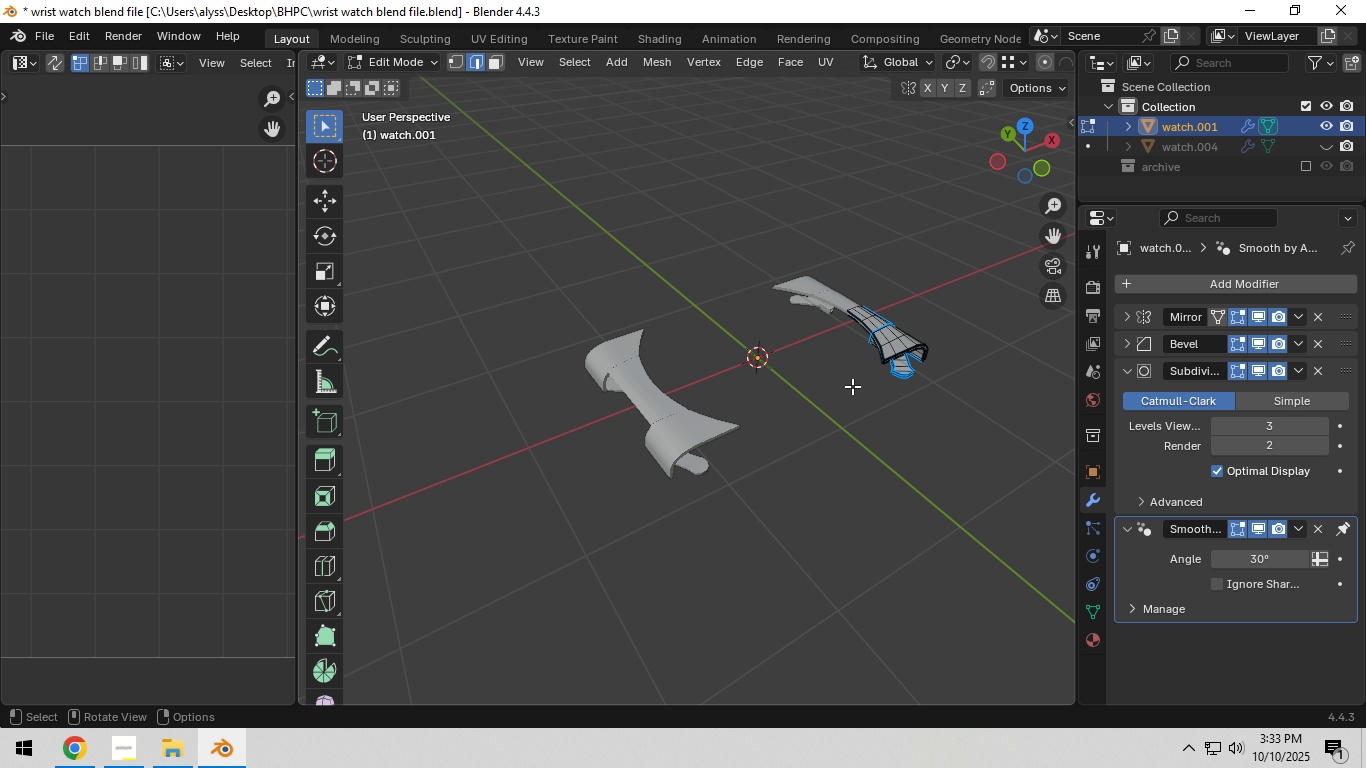 
key(Tab)
 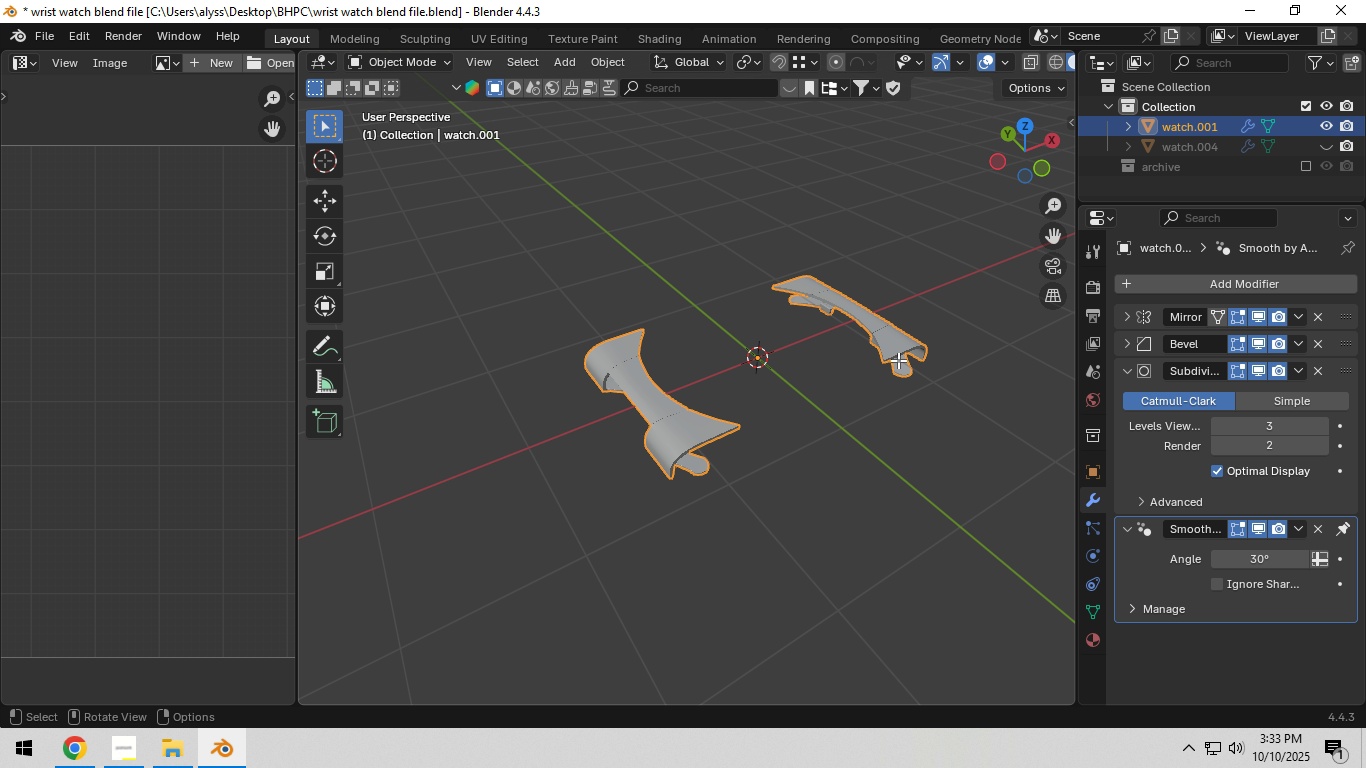 
key(Tab)
 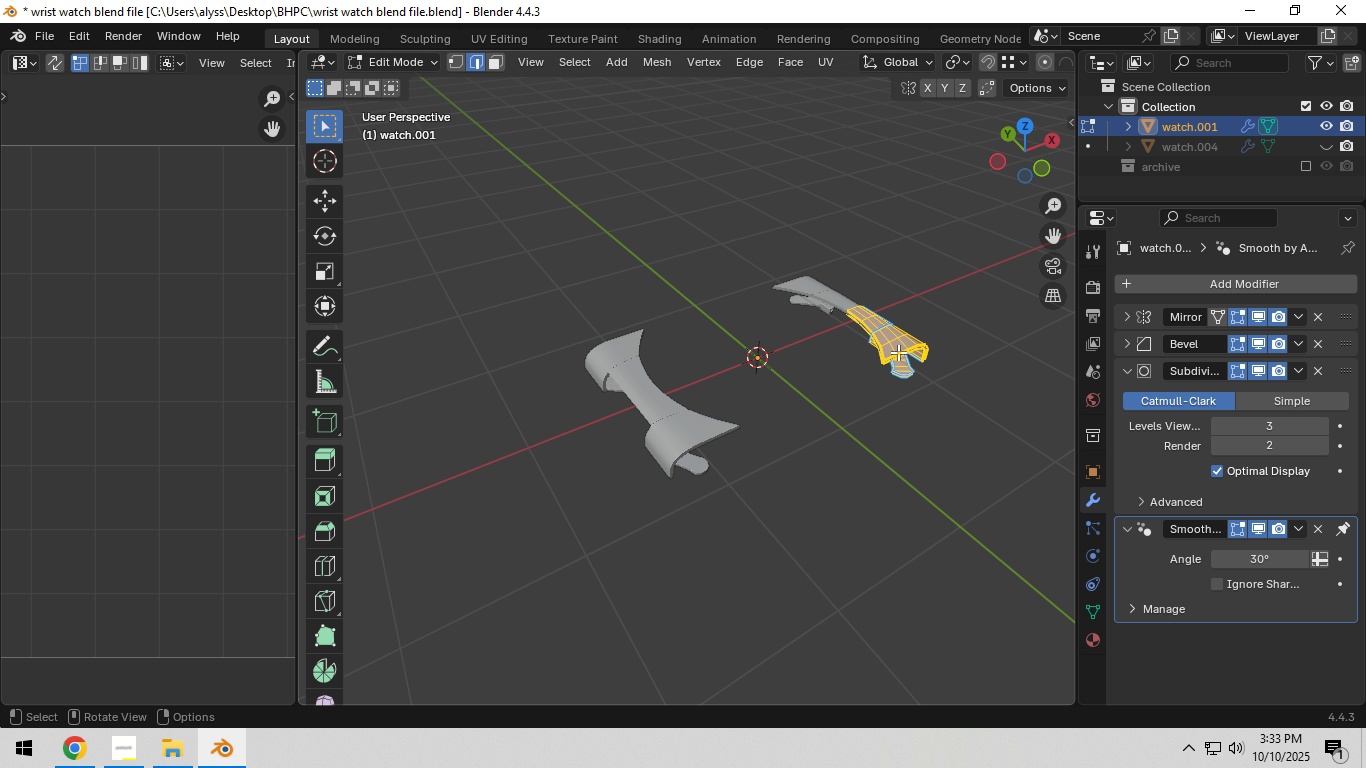 
key(A)
 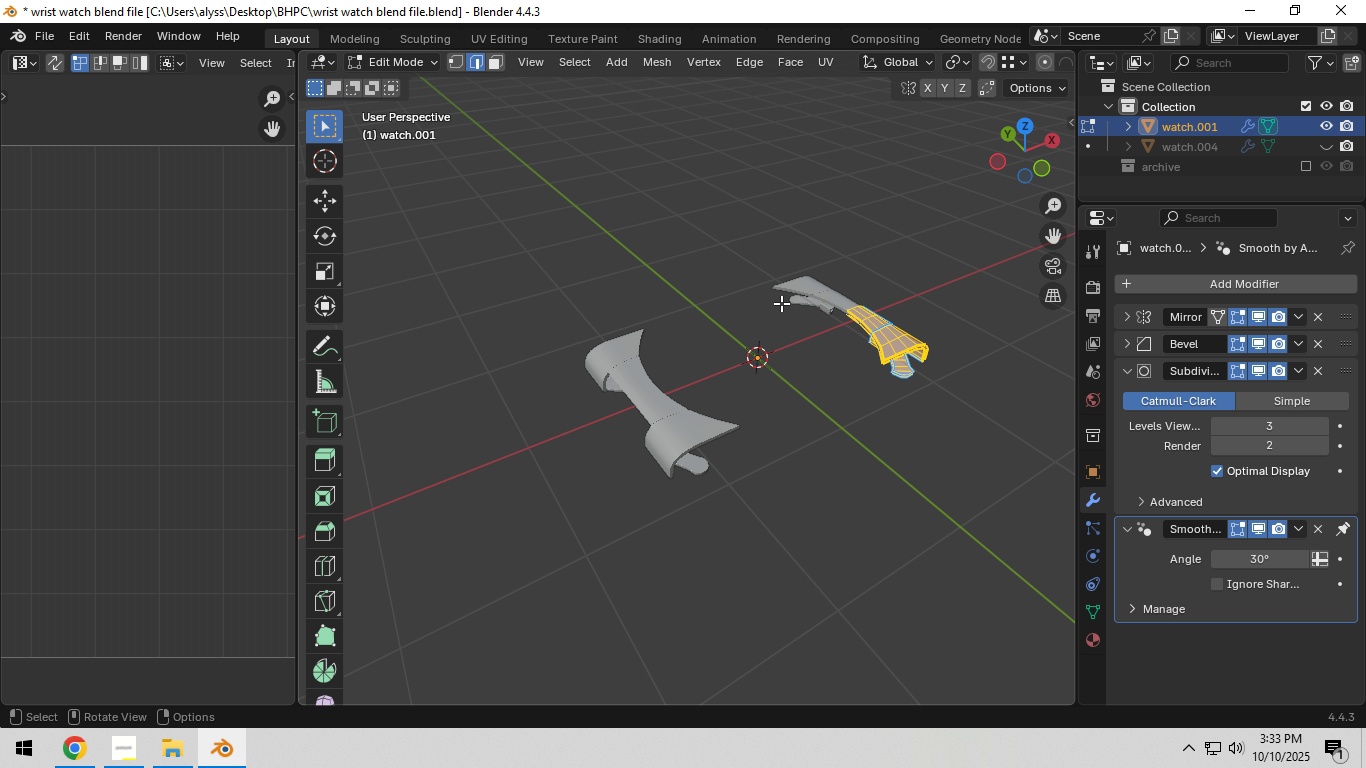 
key(Backquote)
 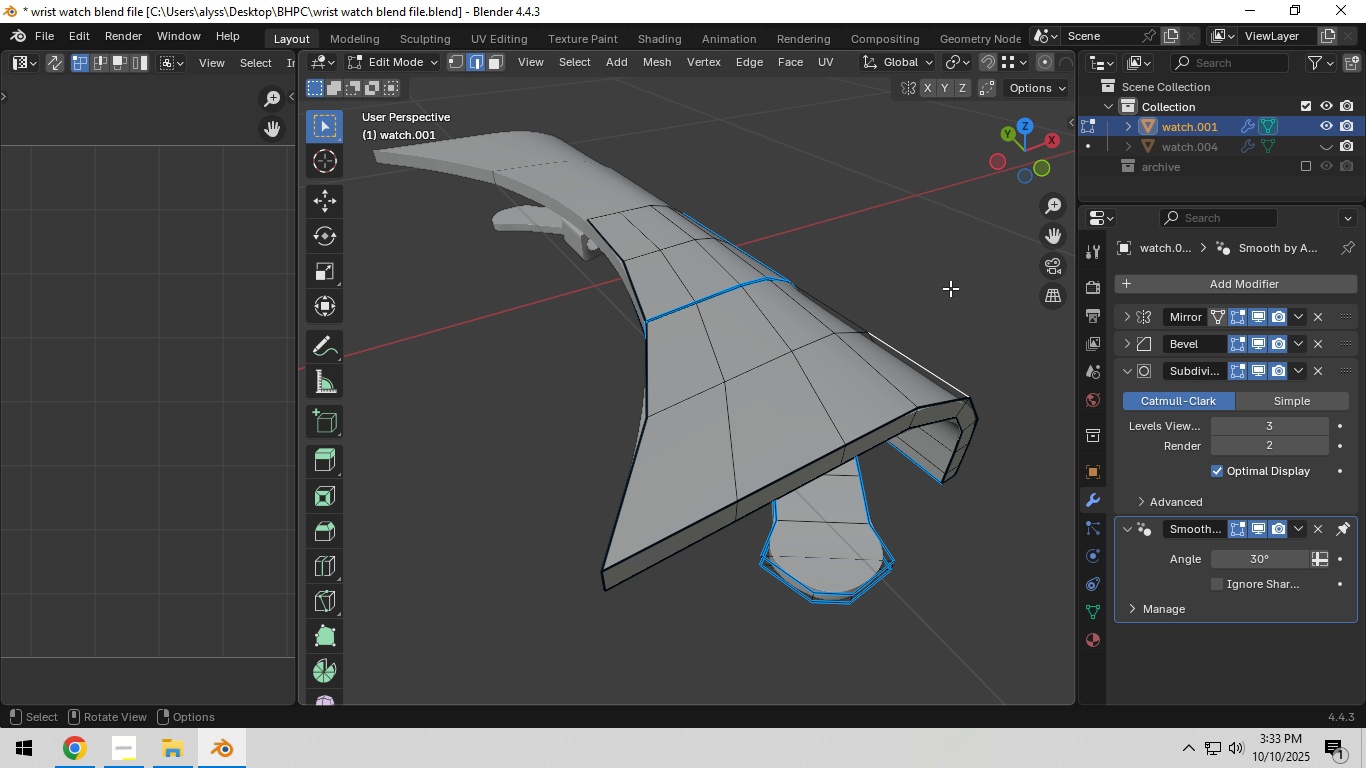 
left_click([950, 288])
 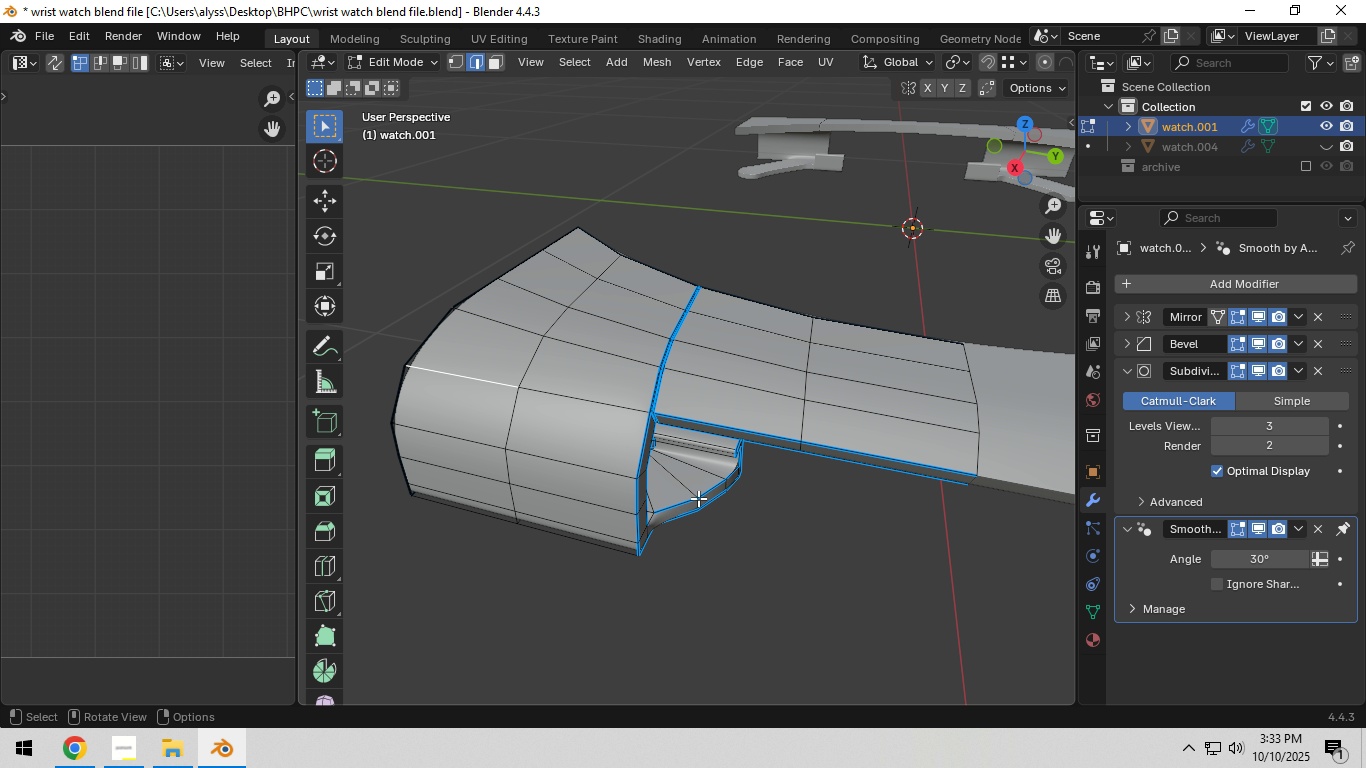 
wait(5.73)
 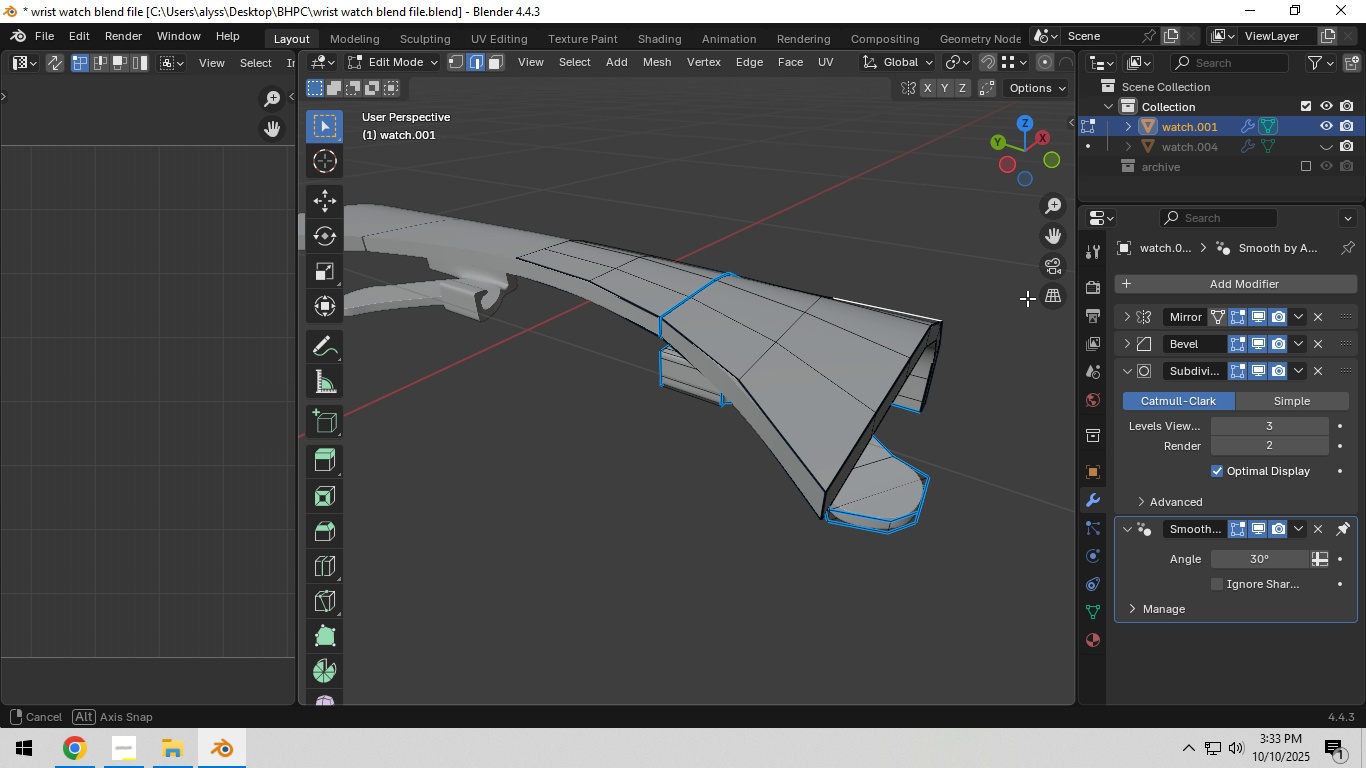 
hold_key(key=ShiftLeft, duration=1.1)
 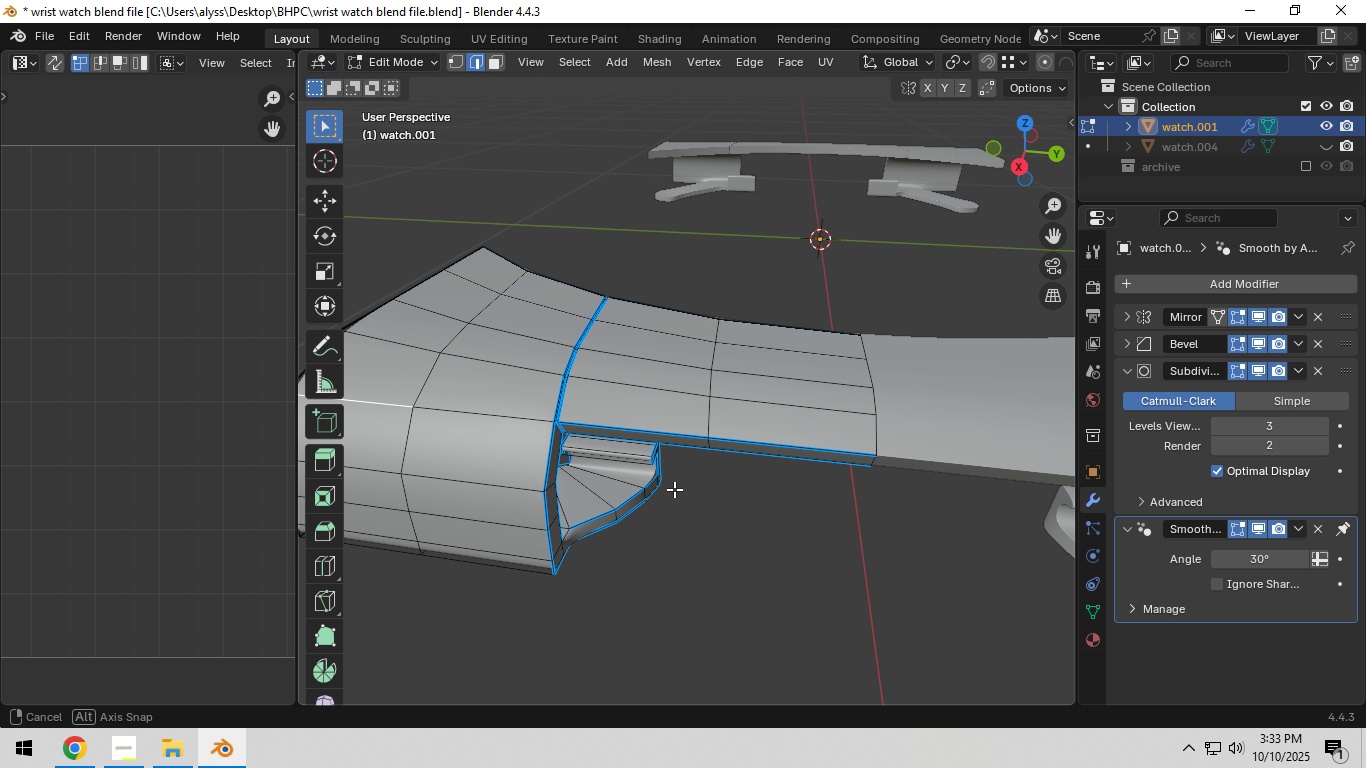 
hold_key(key=ShiftLeft, duration=4.82)
 